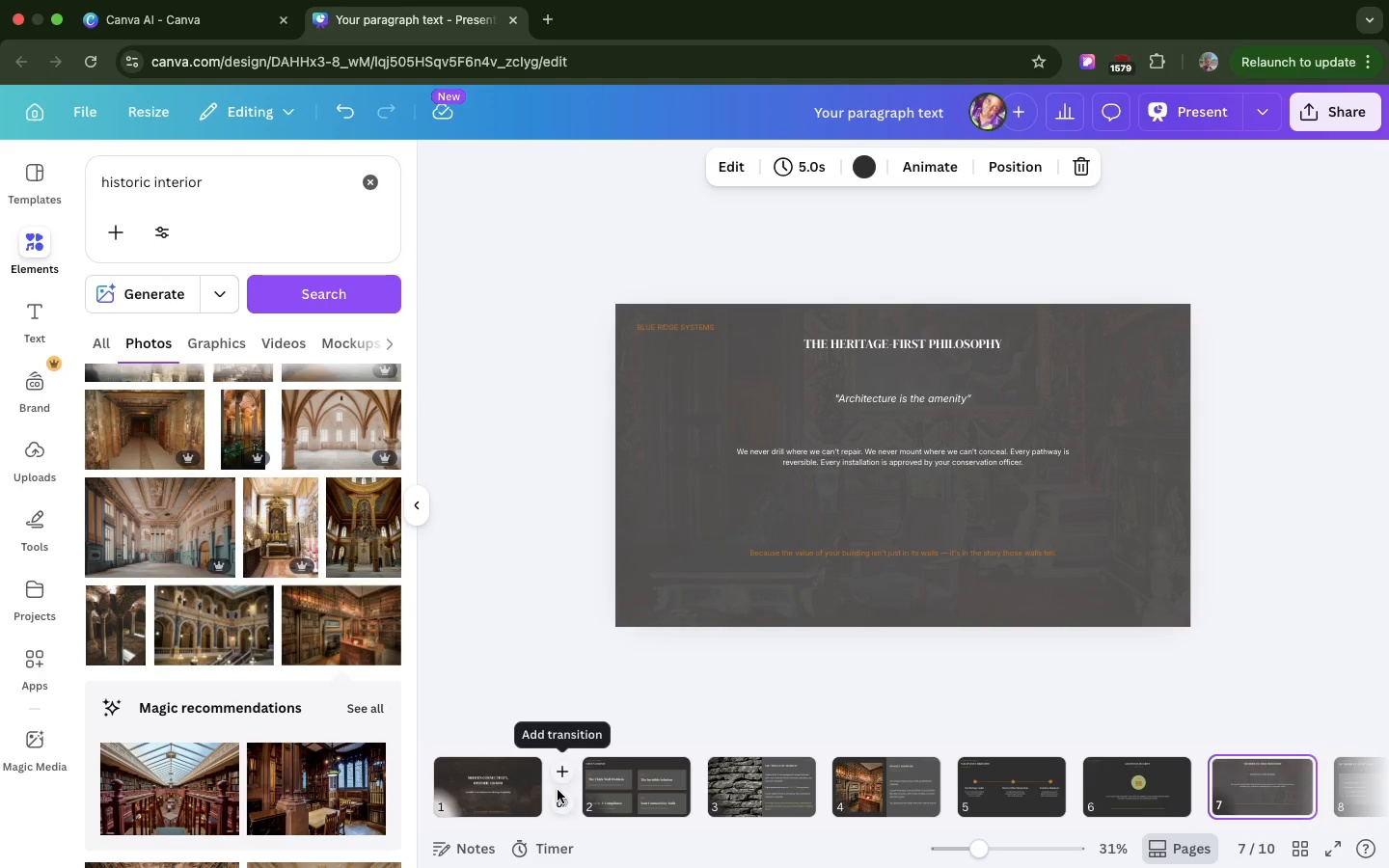 
wait(6.29)
 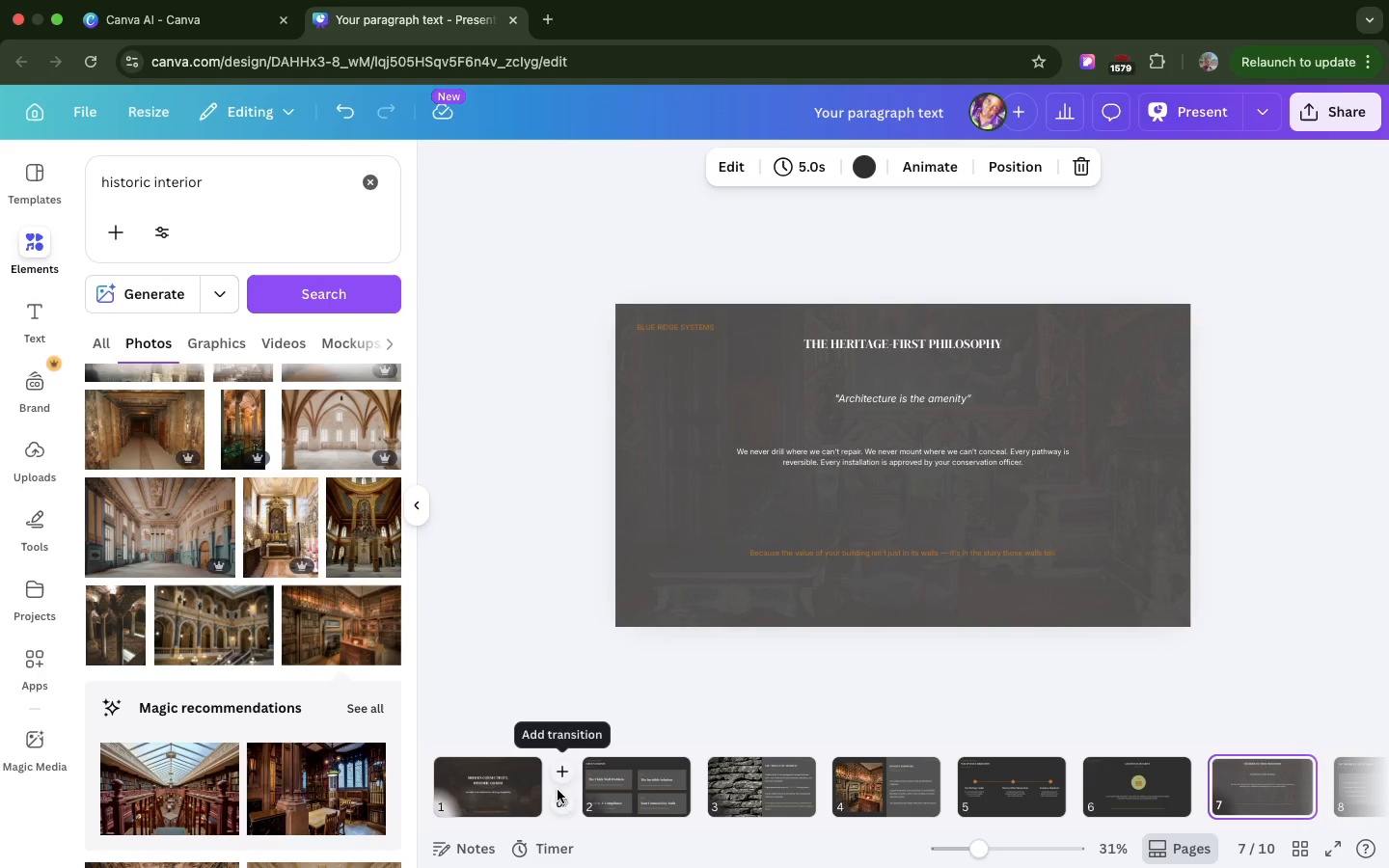 
left_click([561, 803])
 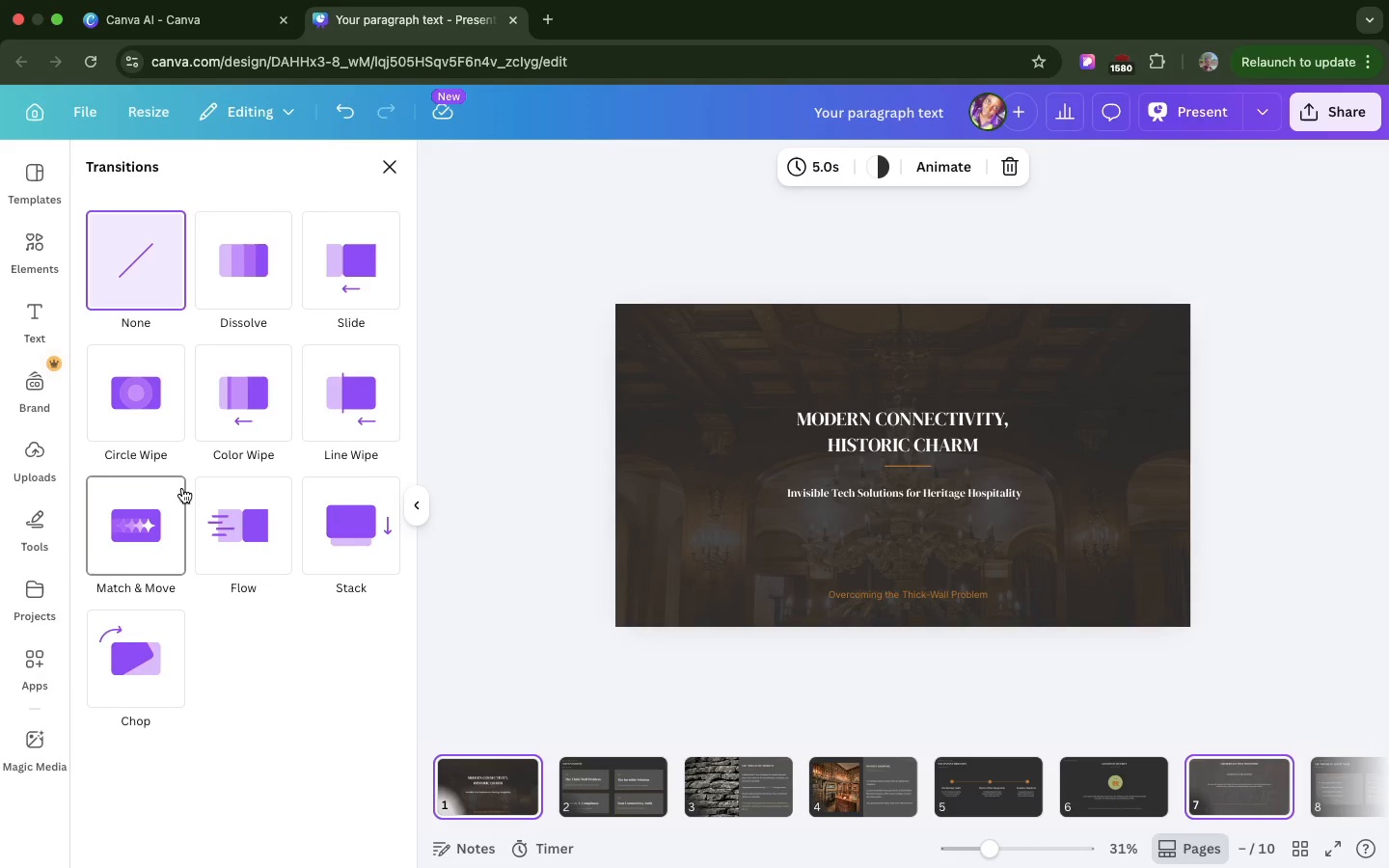 
left_click([166, 504])
 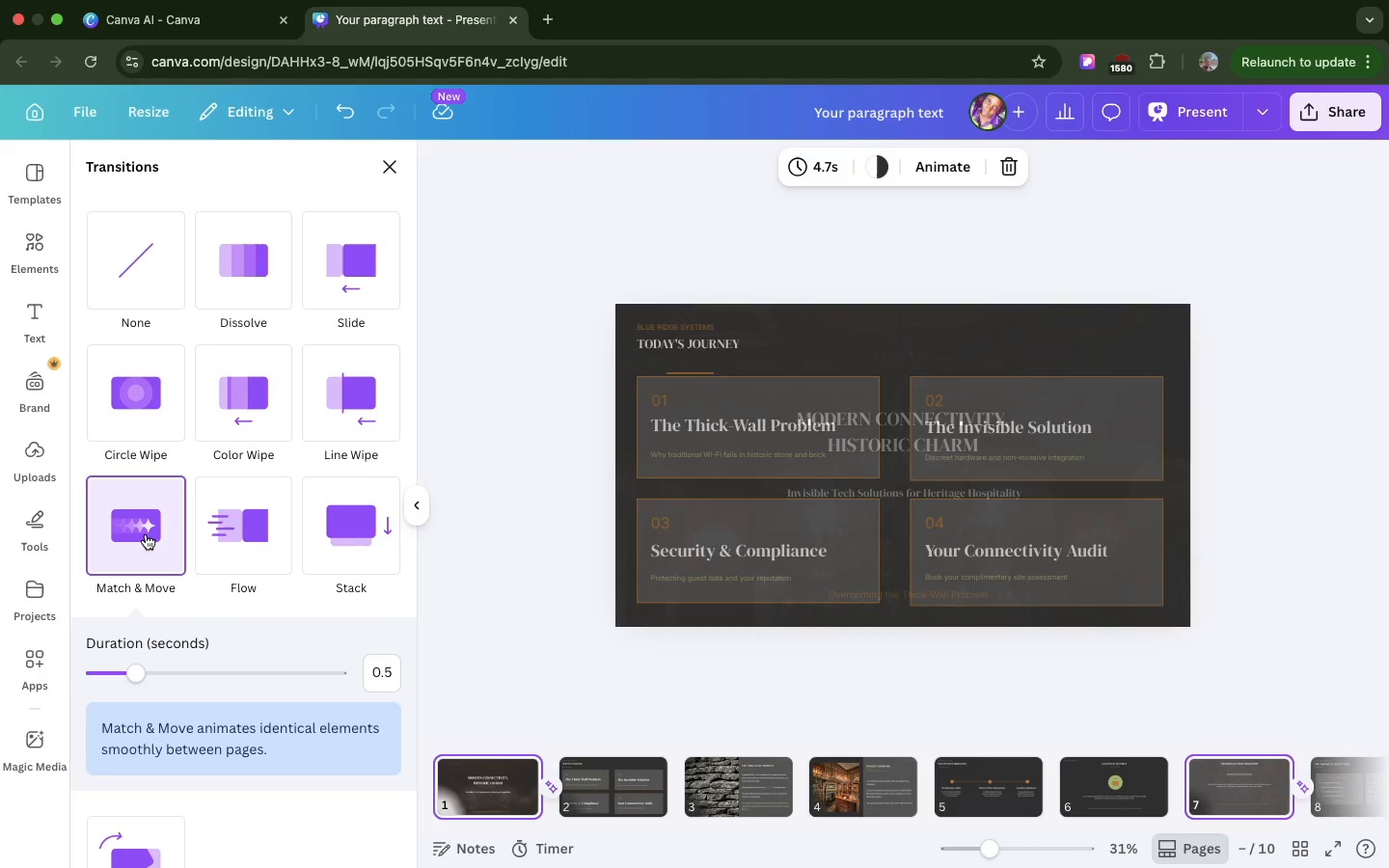 
left_click([146, 534])
 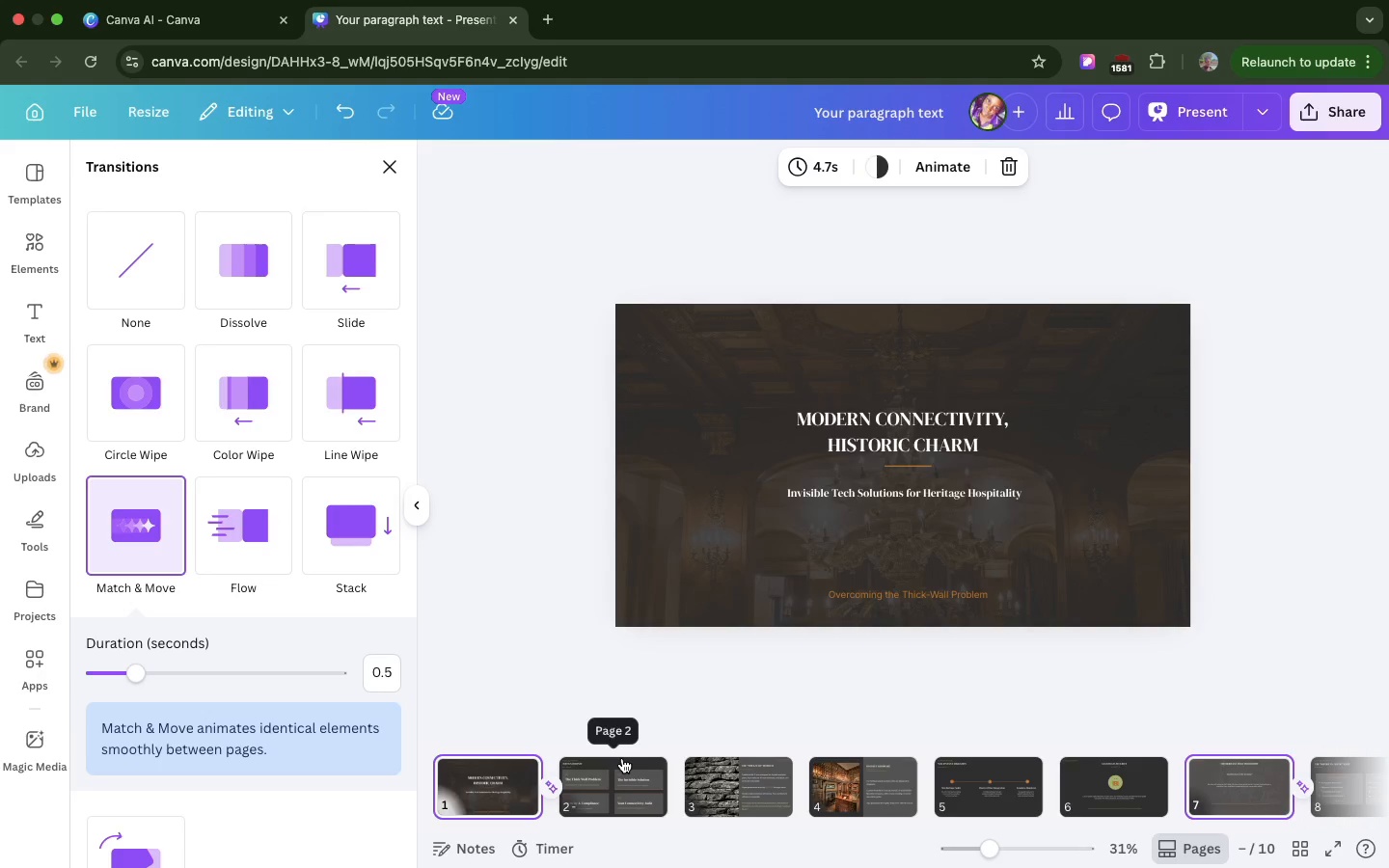 
left_click([622, 758])
 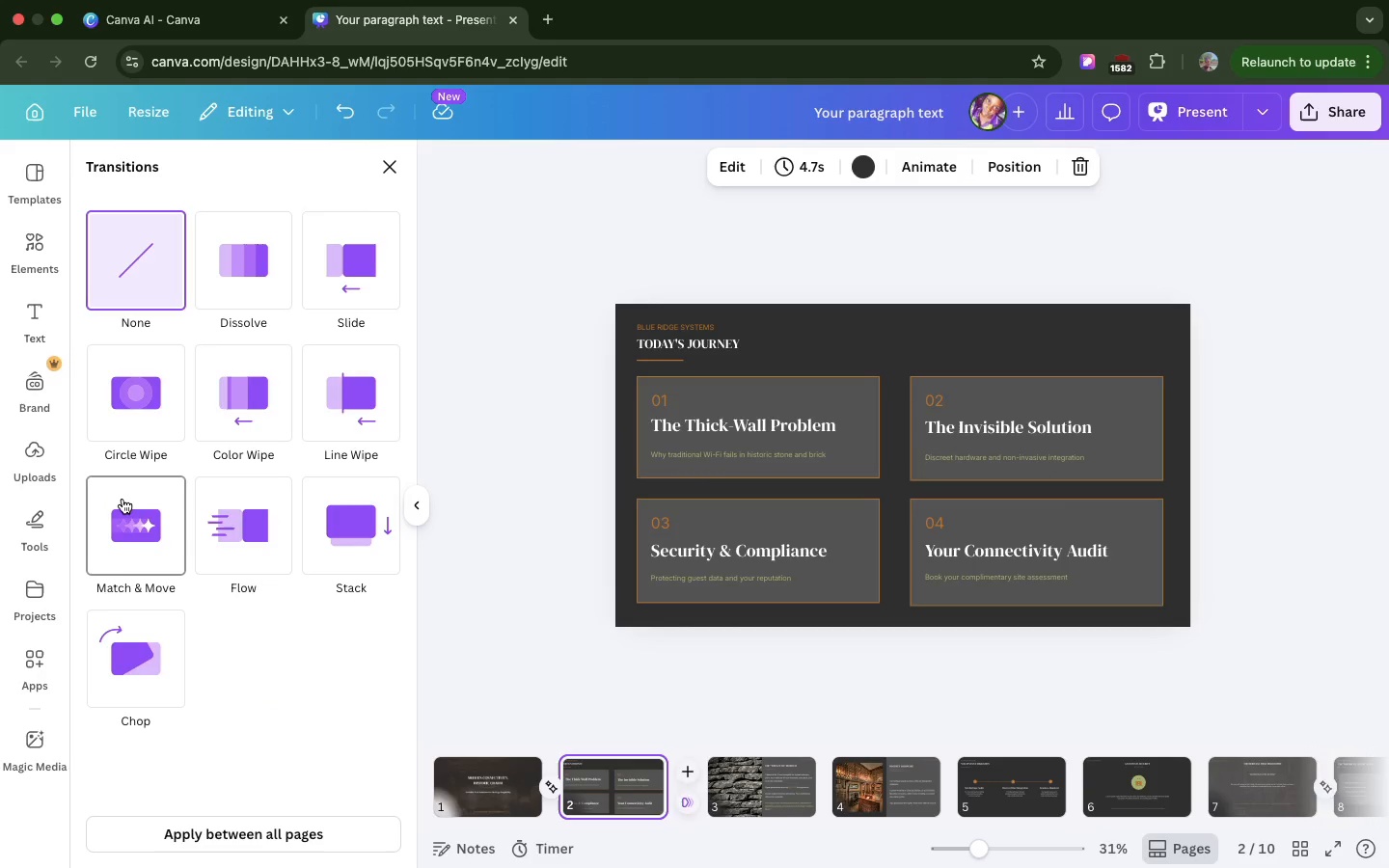 
left_click([123, 499])
 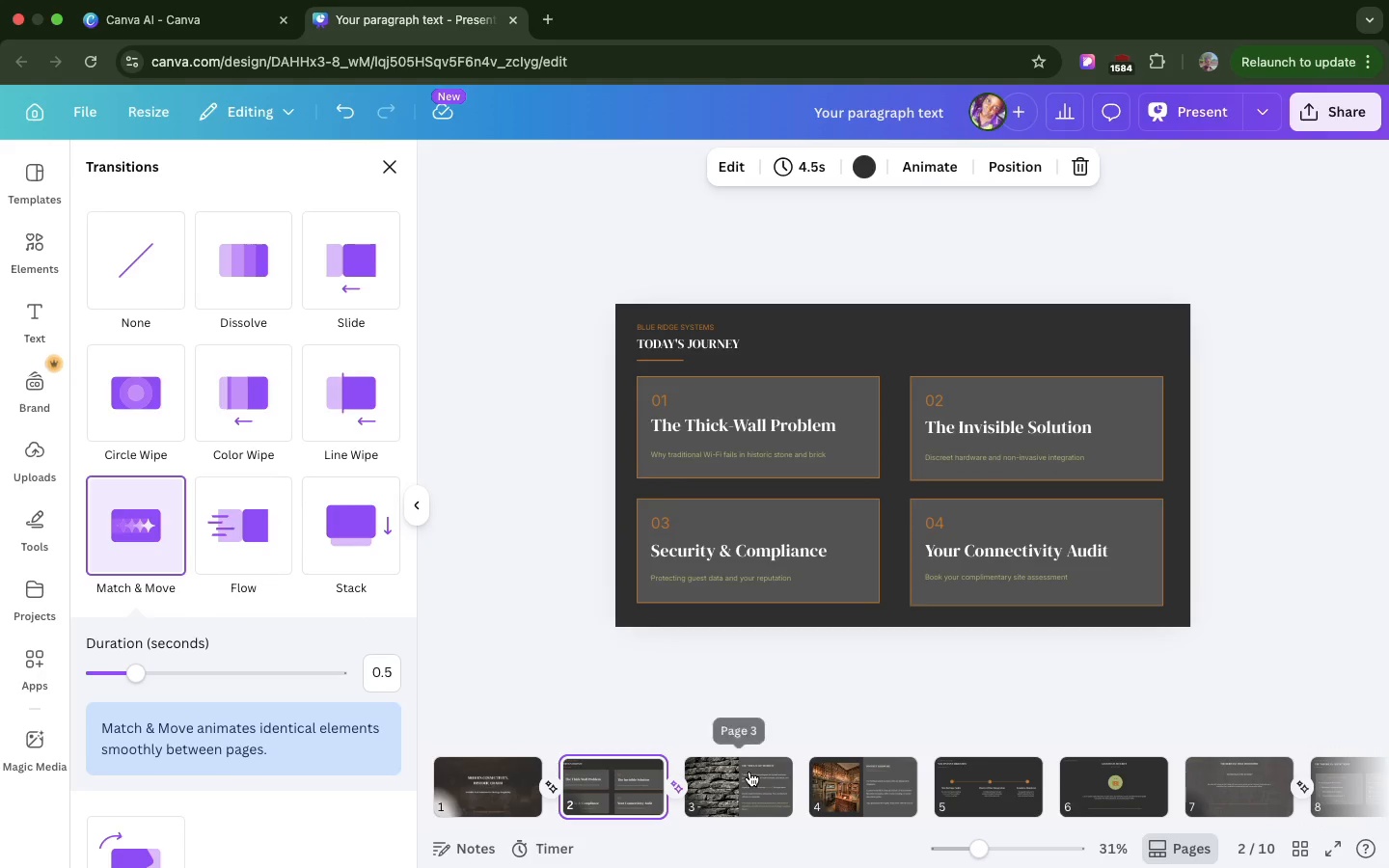 
left_click([749, 772])
 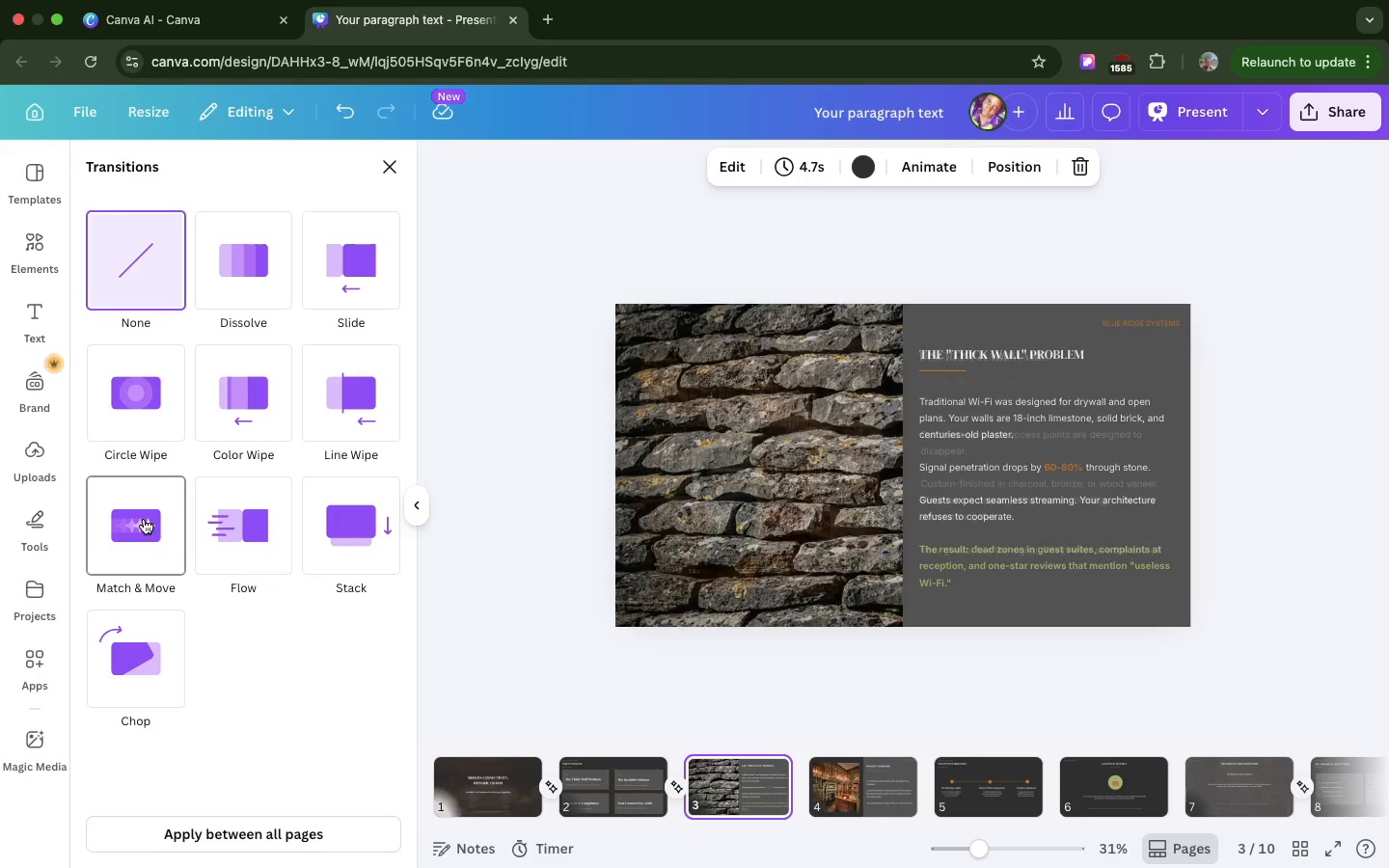 
left_click([144, 519])
 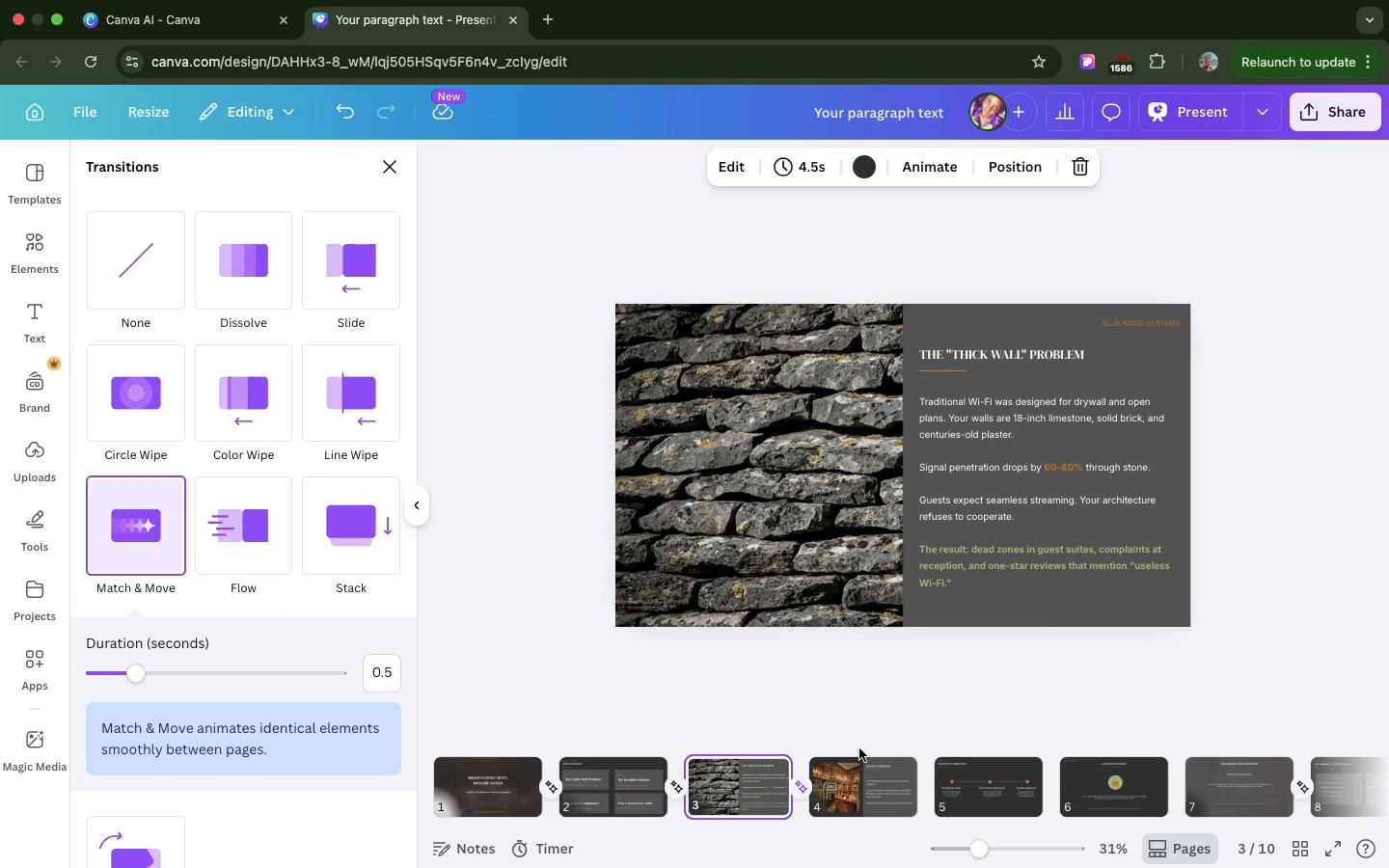 
left_click([870, 779])
 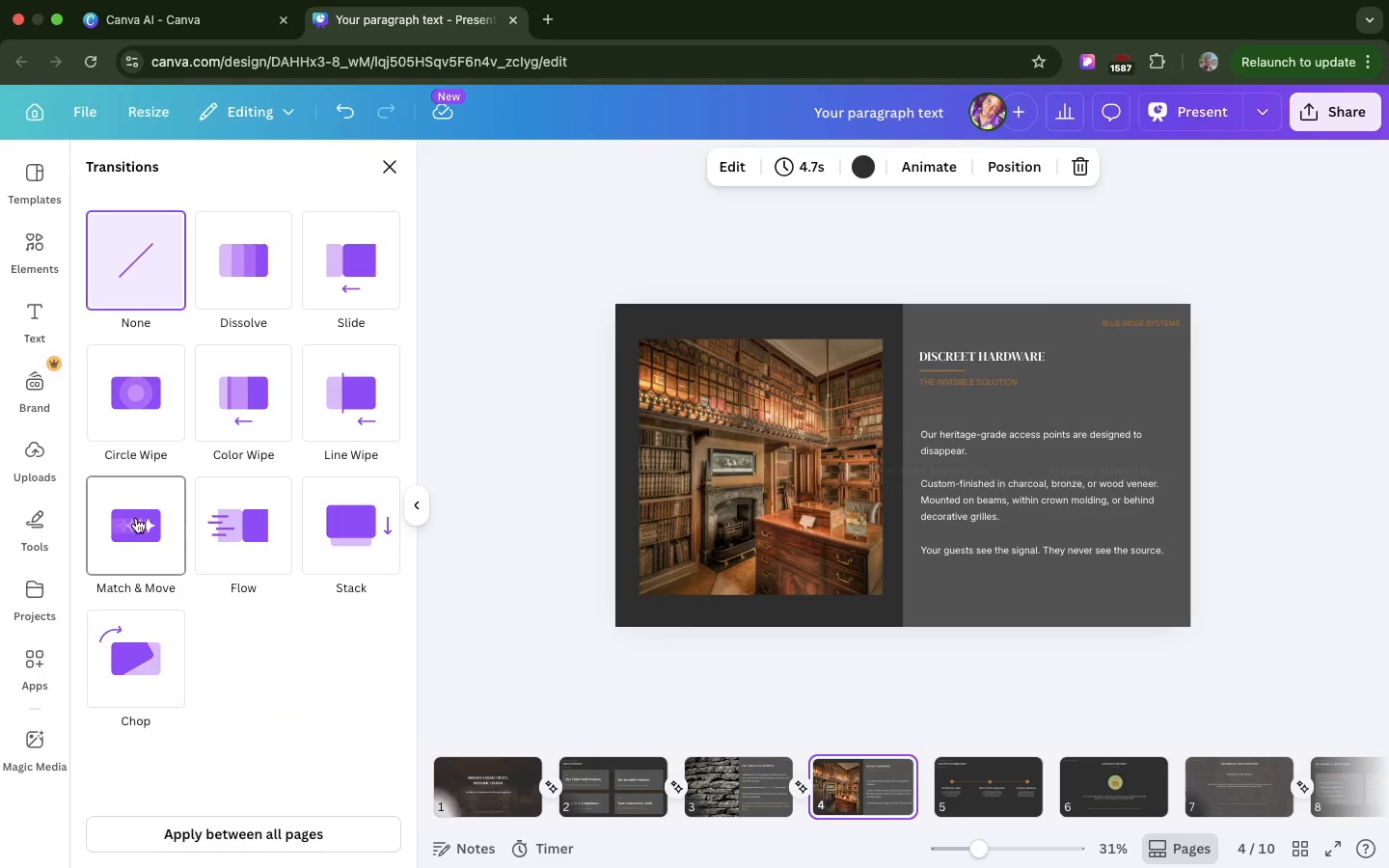 
left_click([136, 523])
 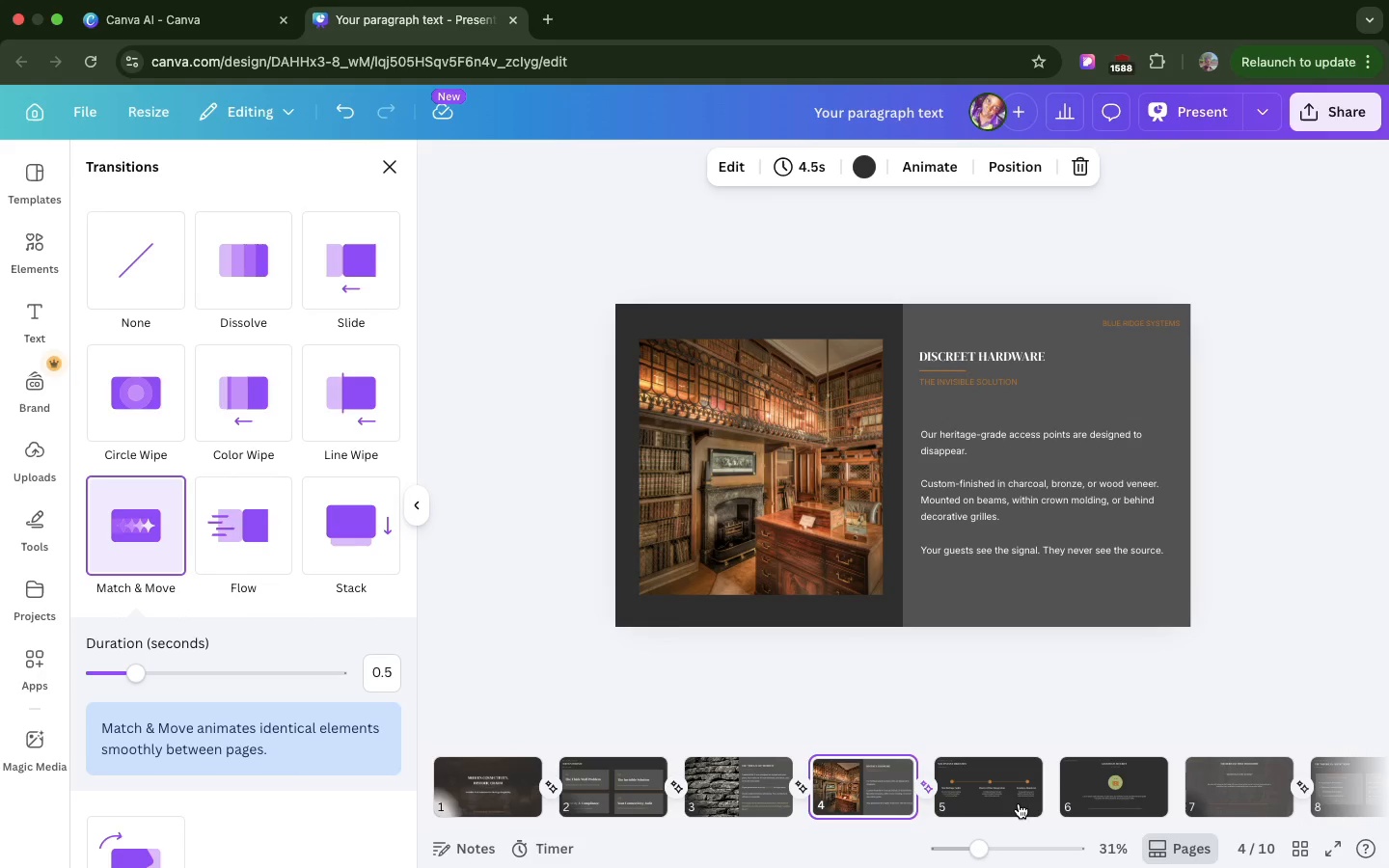 
left_click([1007, 798])
 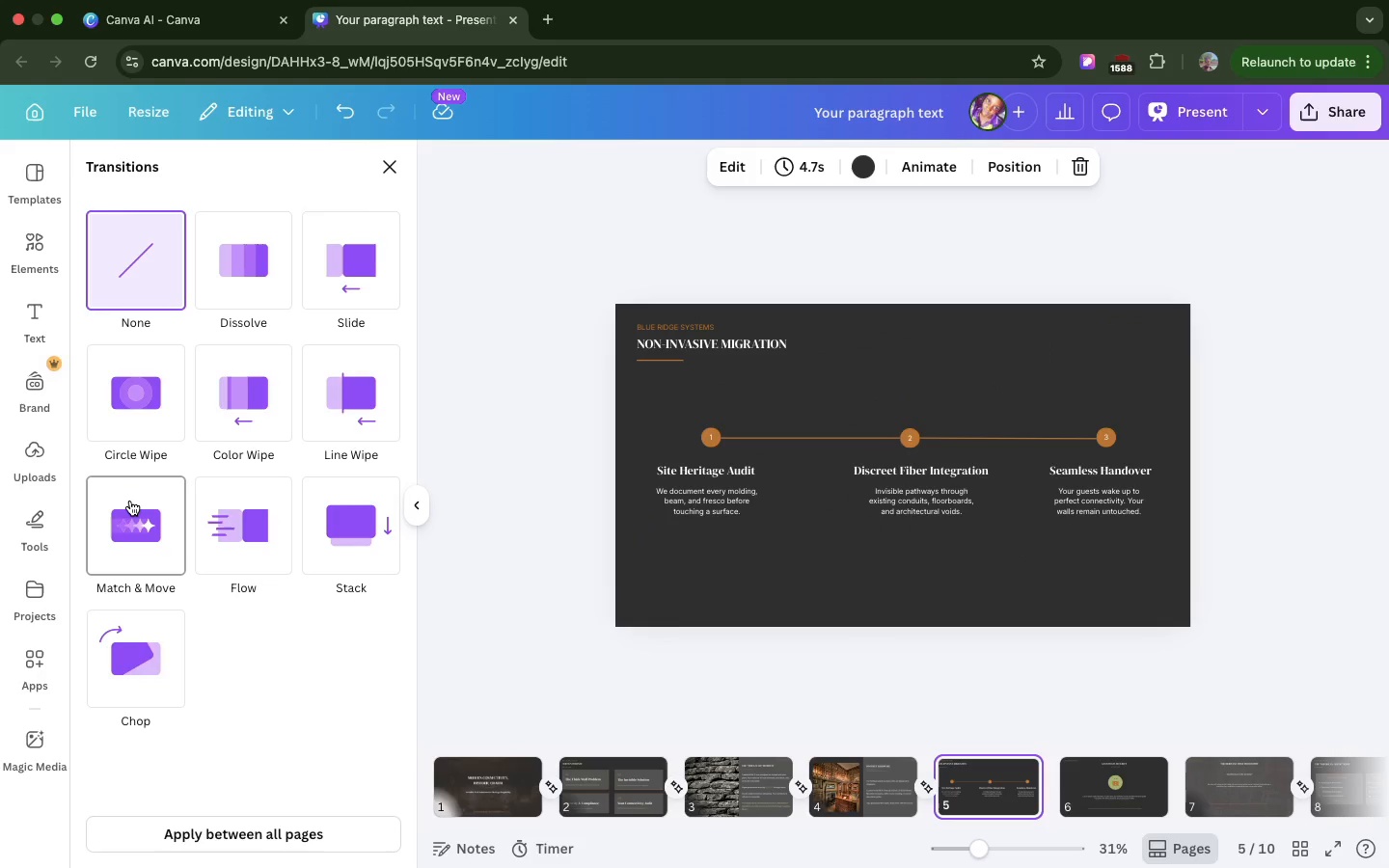 
left_click([130, 501])
 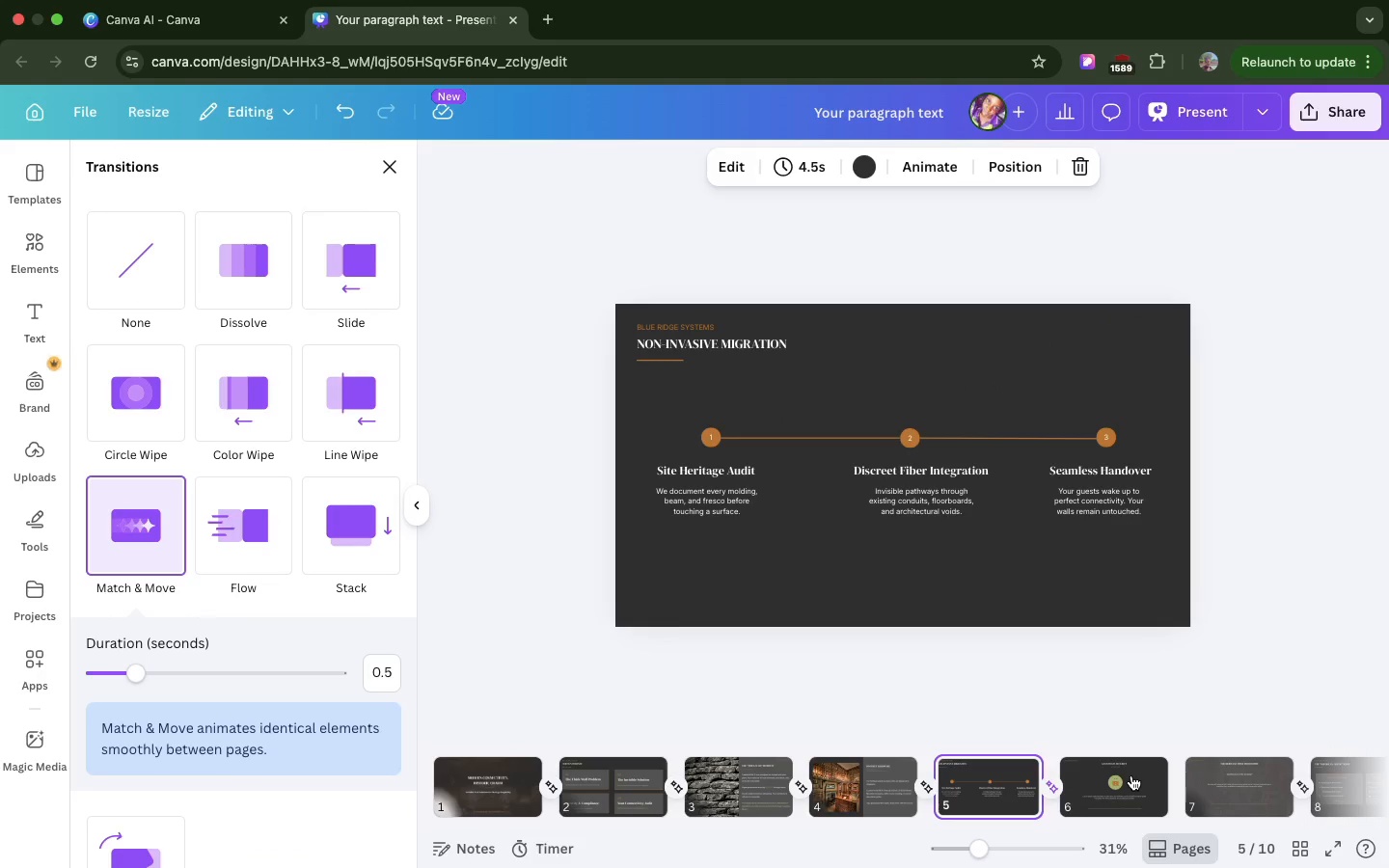 
left_click([1130, 776])
 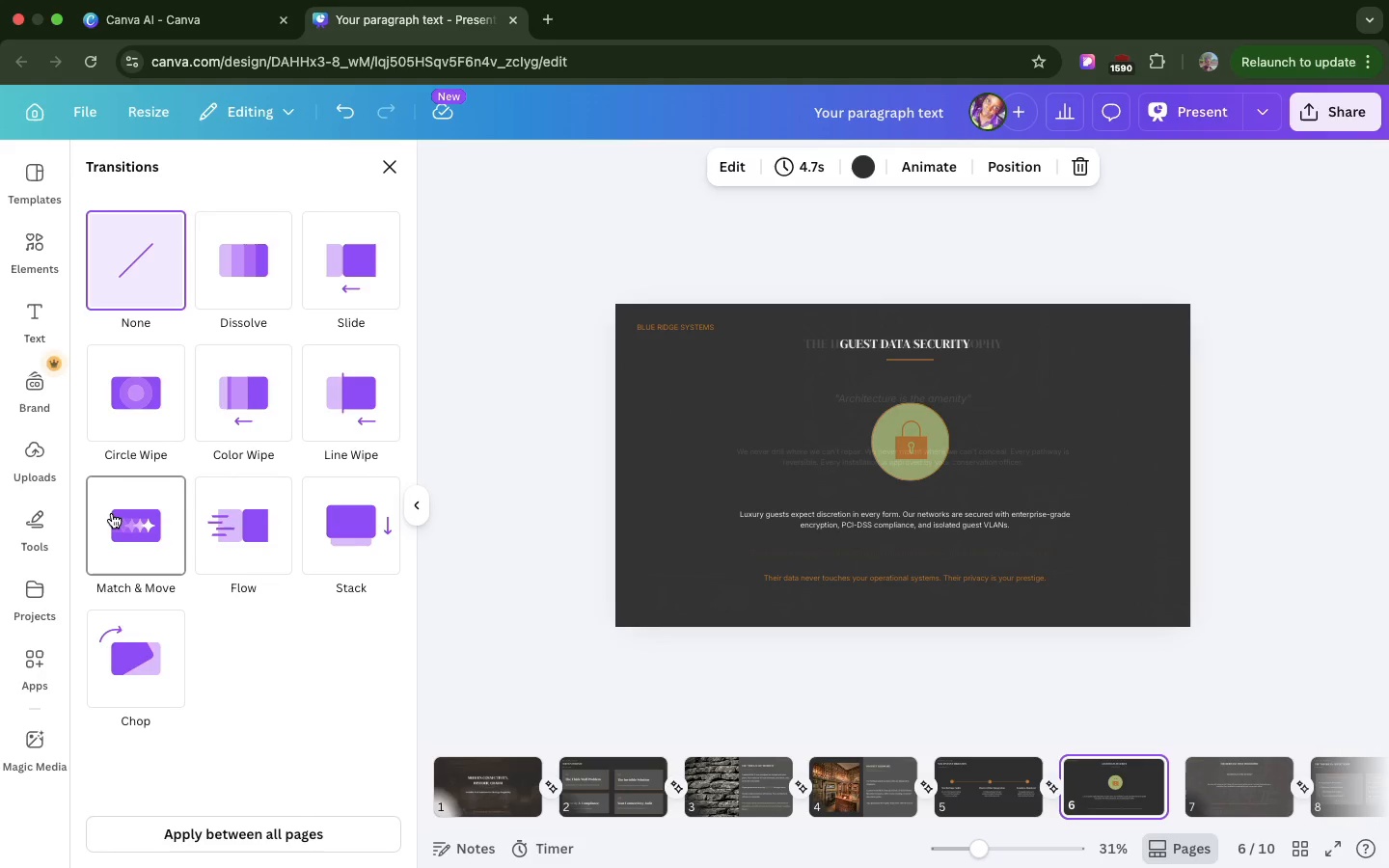 
left_click([112, 513])
 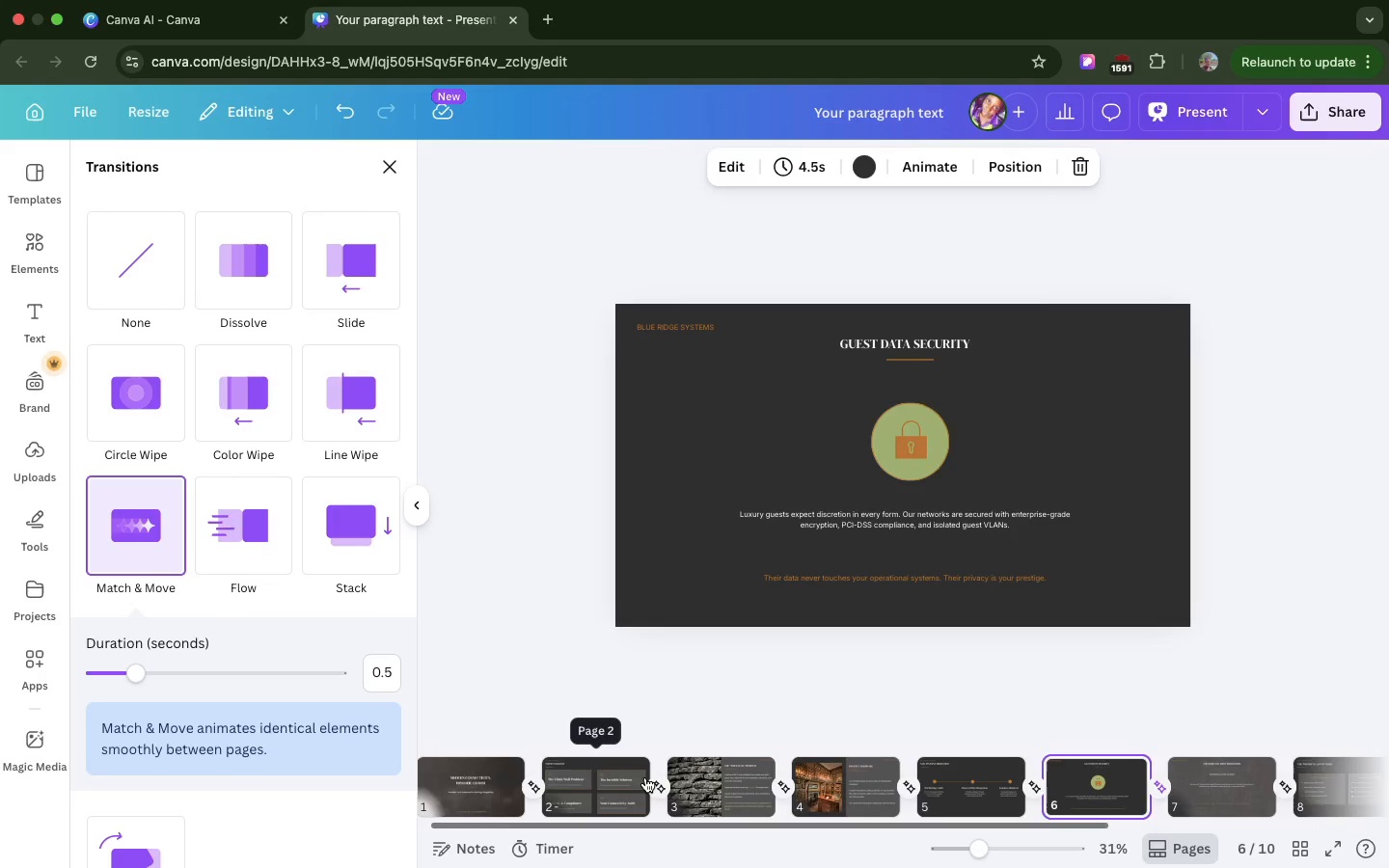 
scroll: coordinate [645, 777], scroll_direction: down, amount: 29.0
 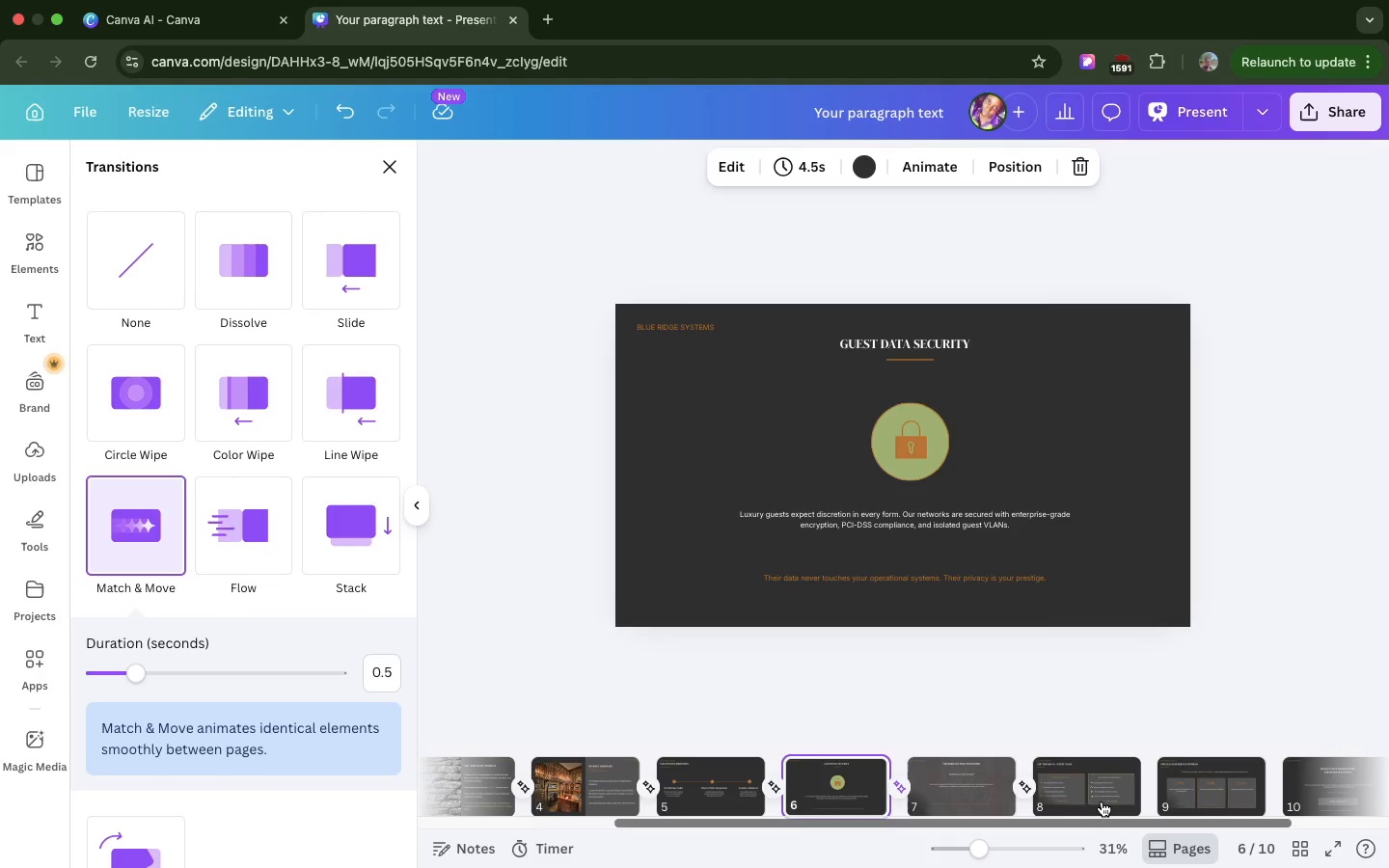 
left_click([1102, 801])
 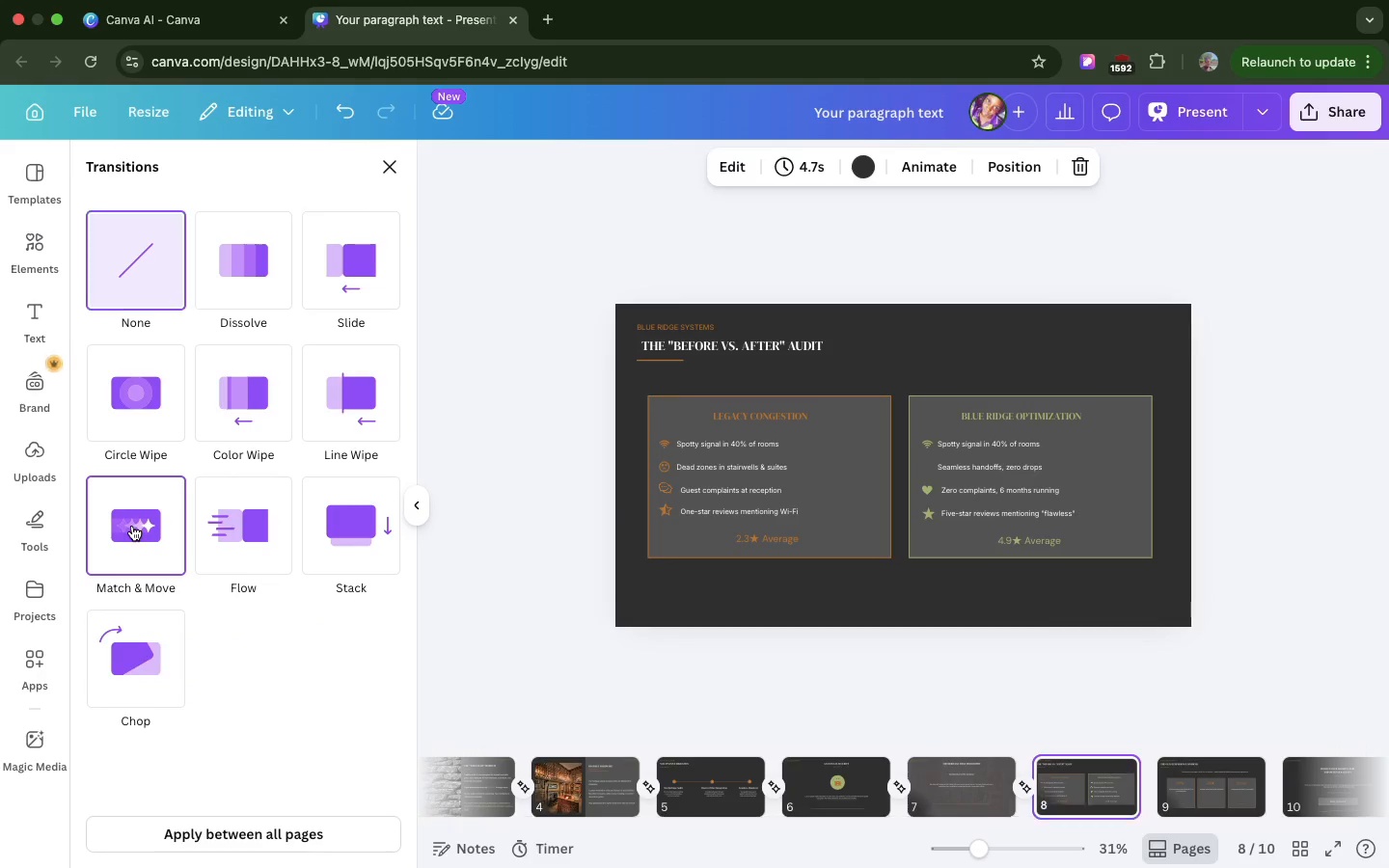 
left_click([132, 526])
 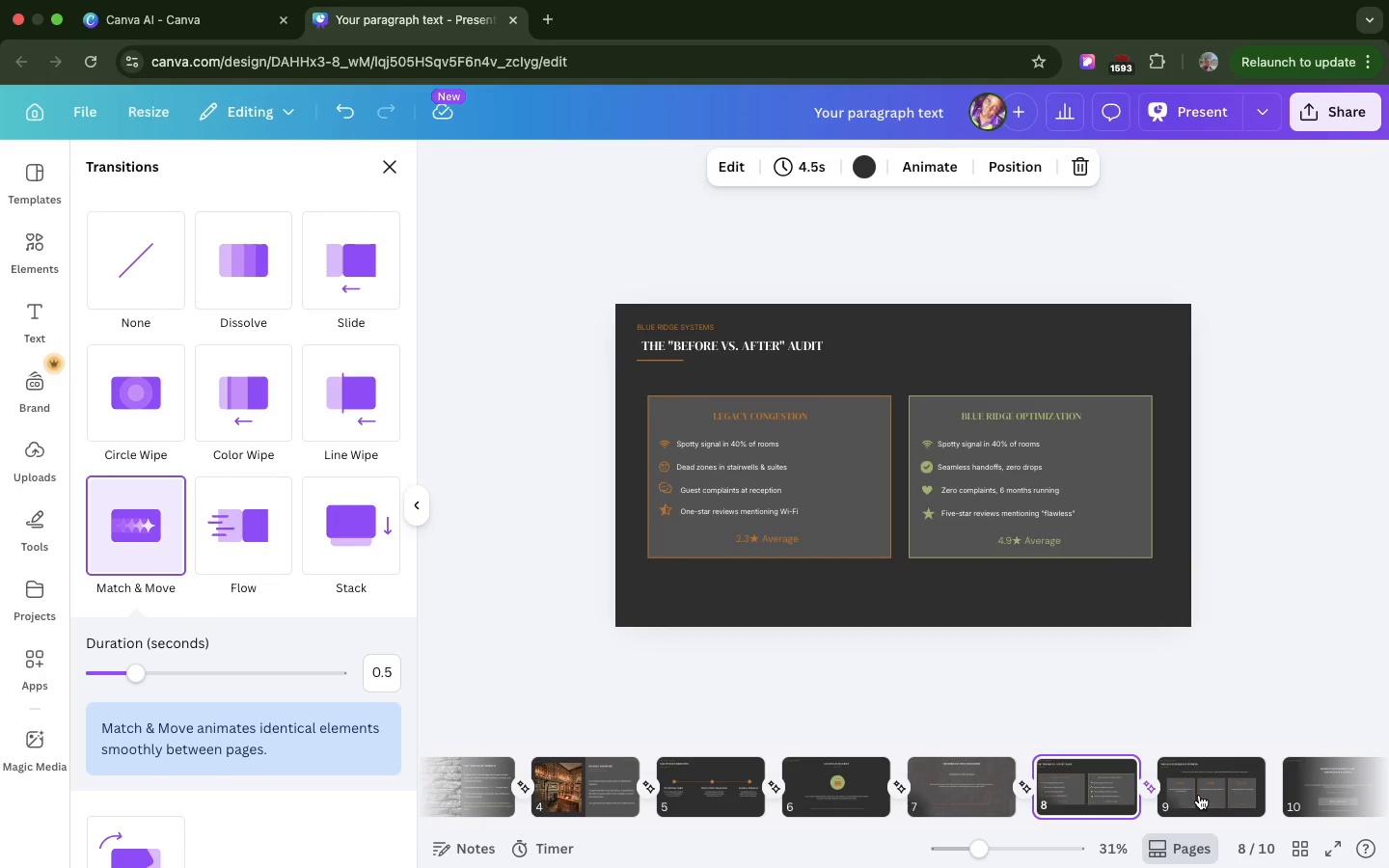 
left_click([1199, 795])
 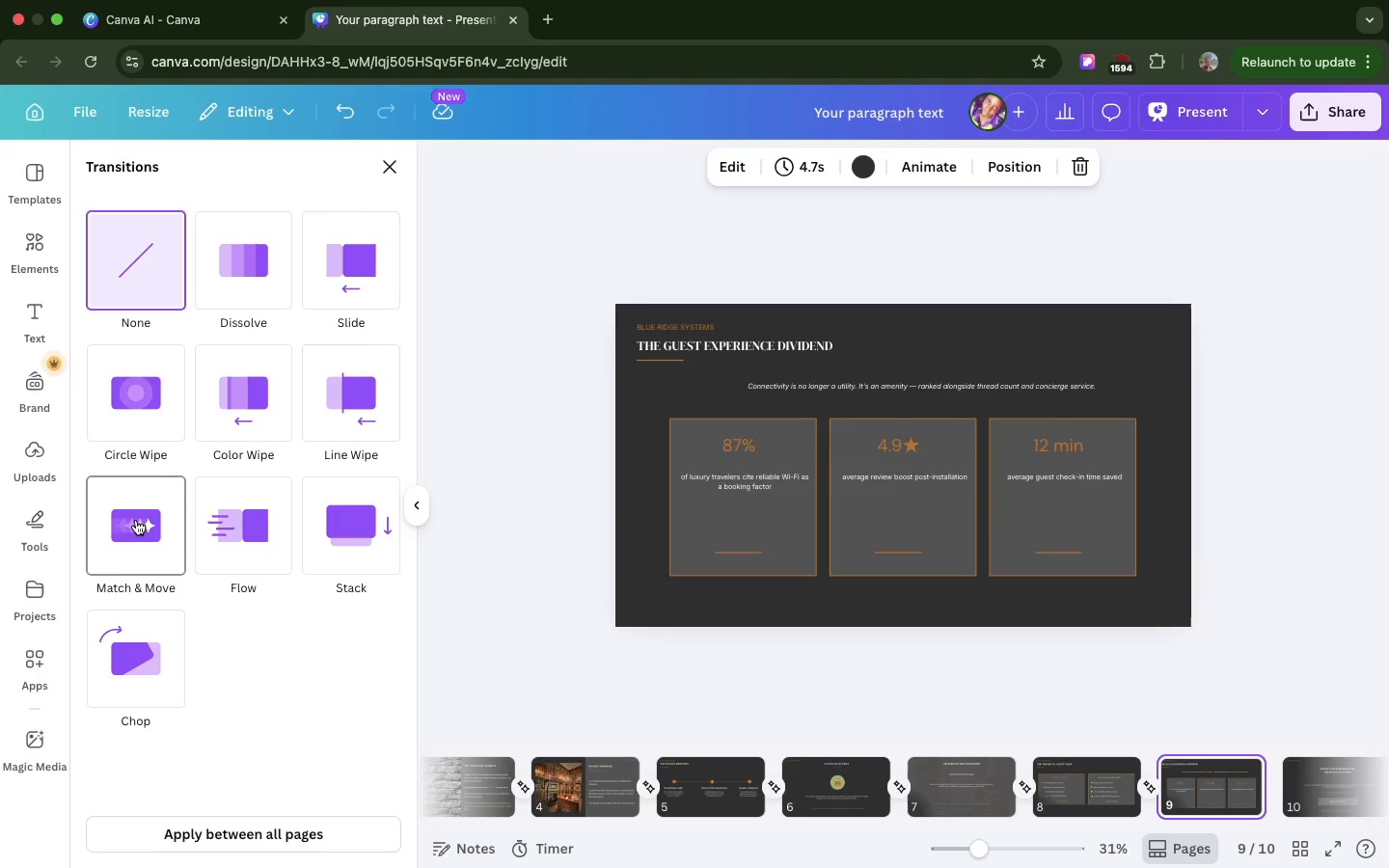 
left_click([136, 520])
 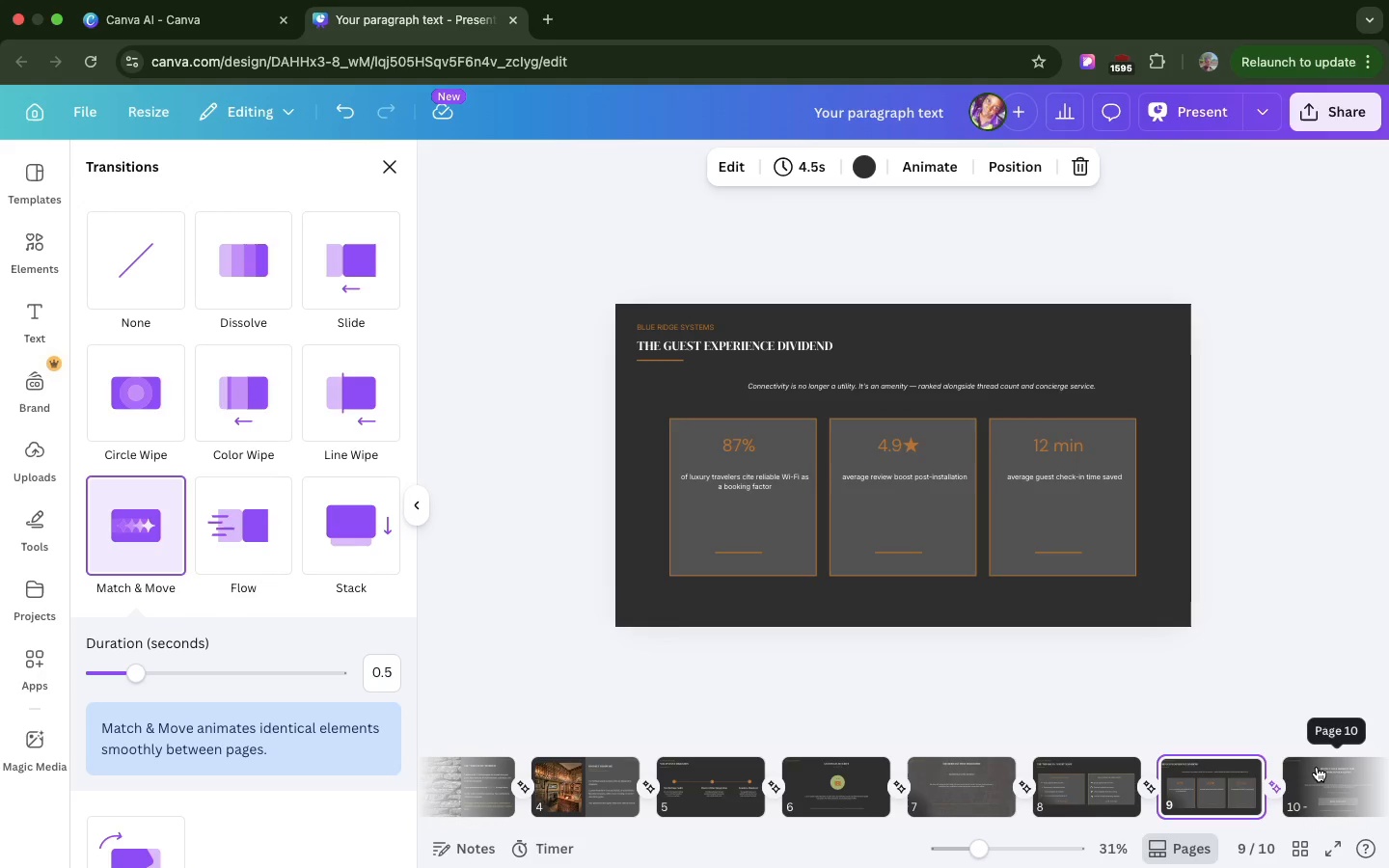 
left_click([1317, 767])
 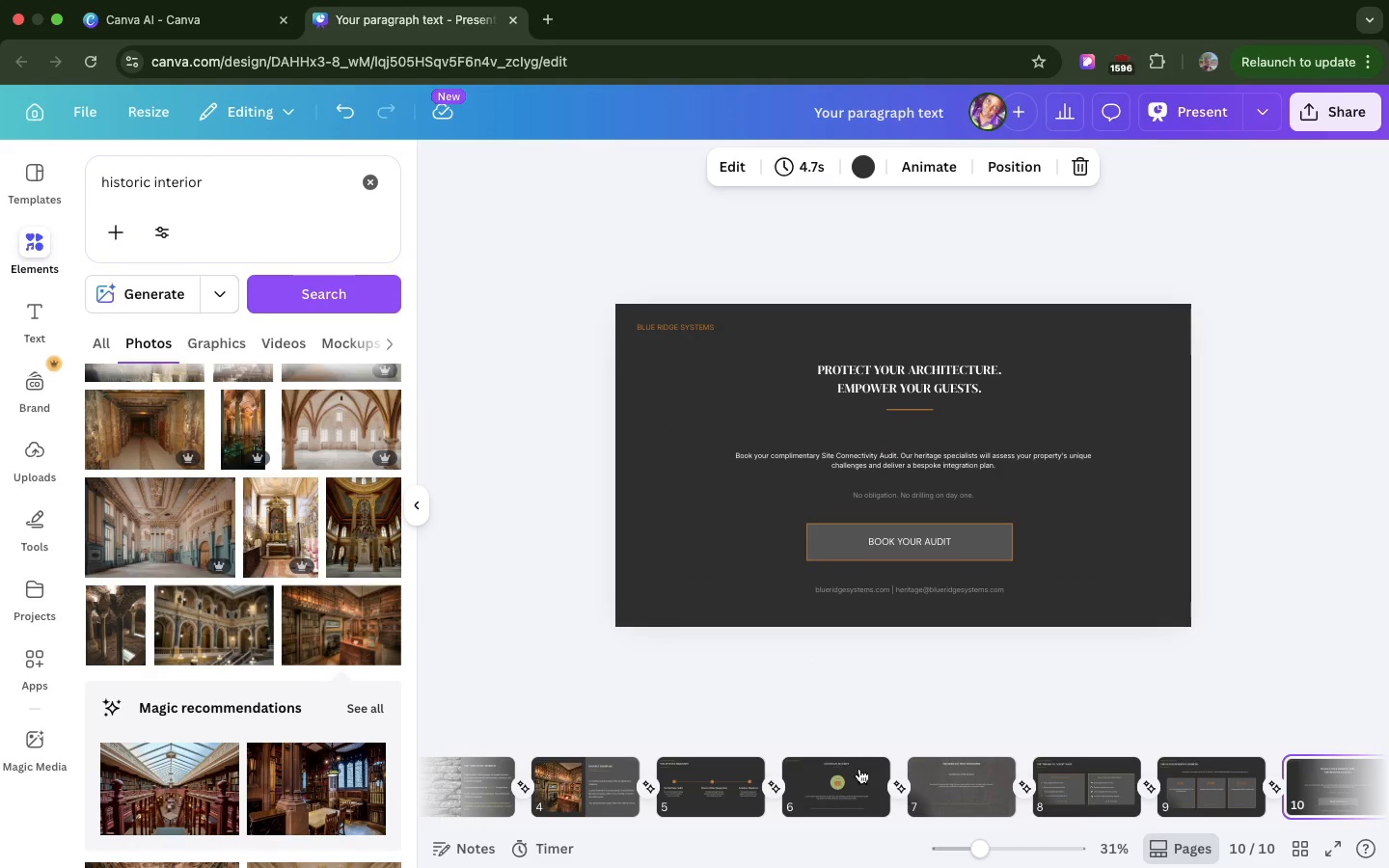 
scroll: coordinate [859, 769], scroll_direction: down, amount: 47.0
 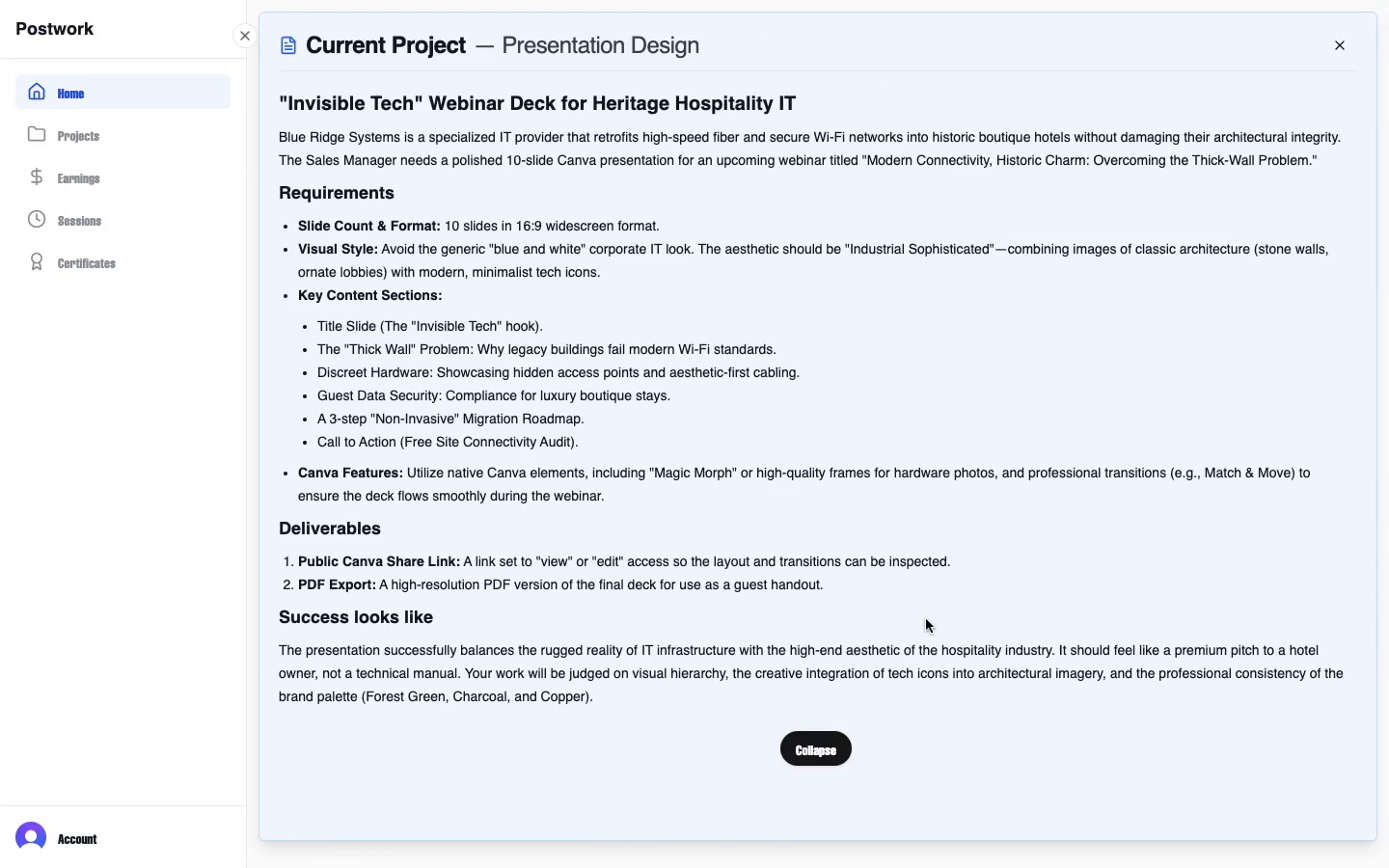 
left_click([1004, 718])
 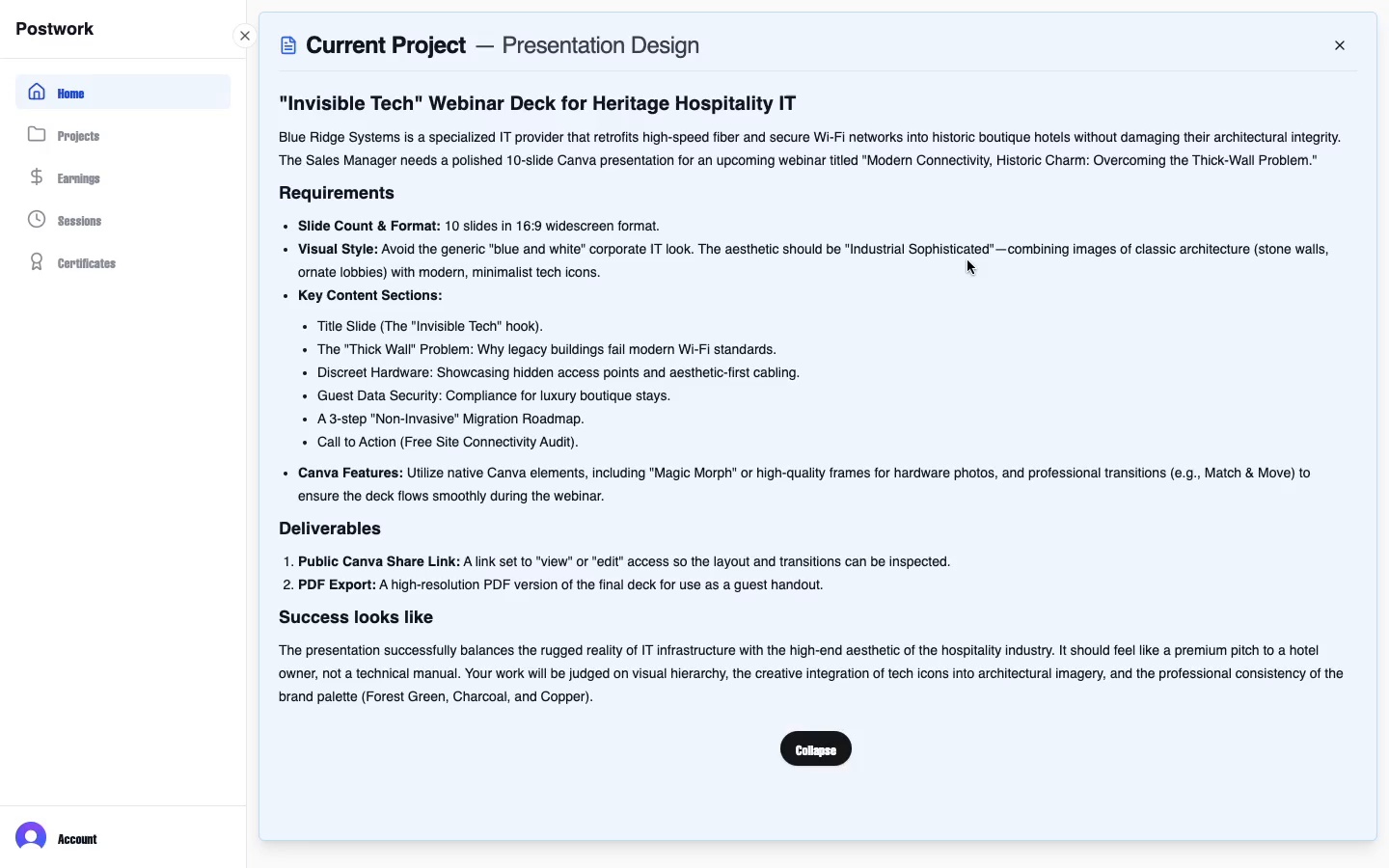 
wait(13.63)
 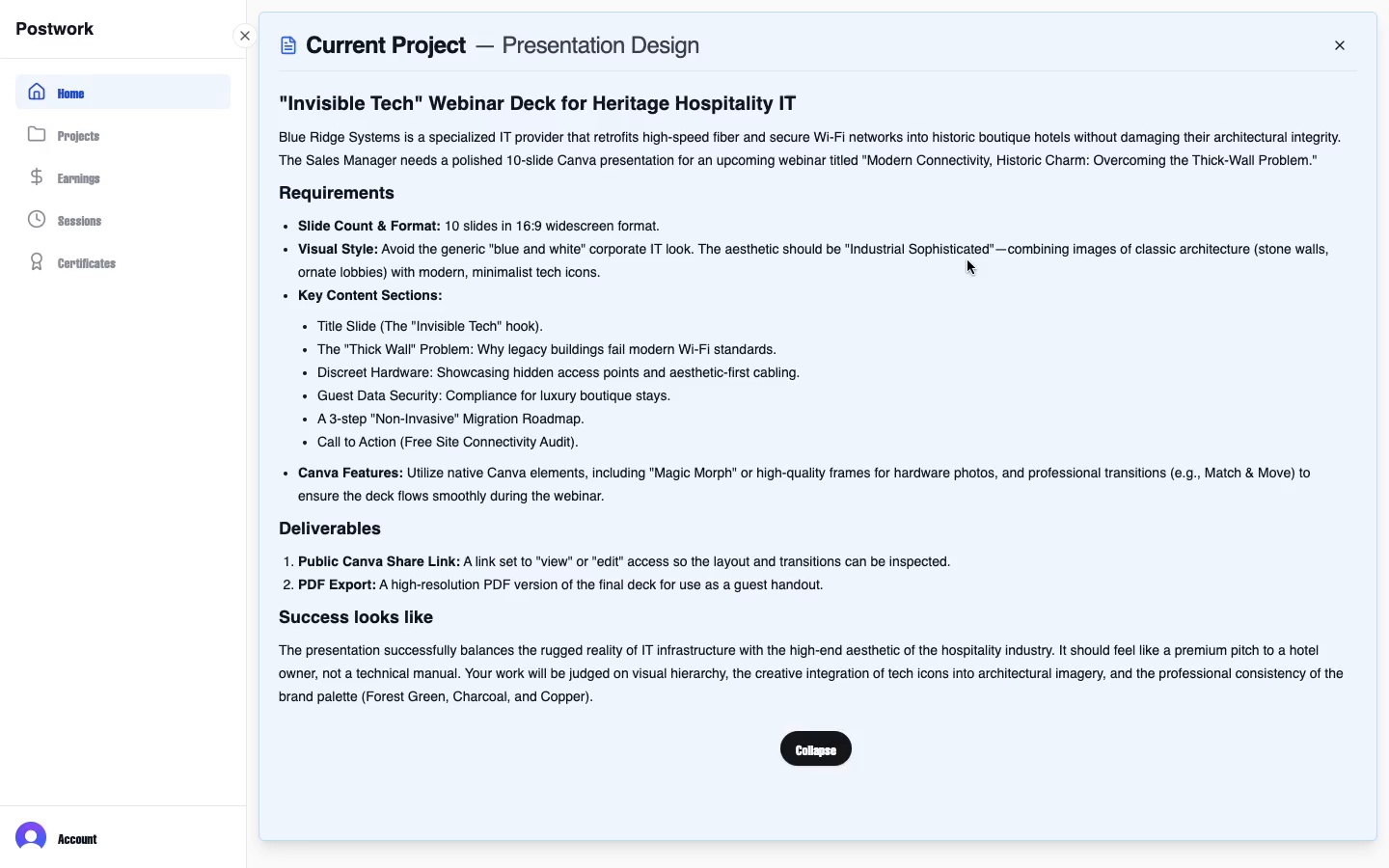 
double_click([288, 168])
 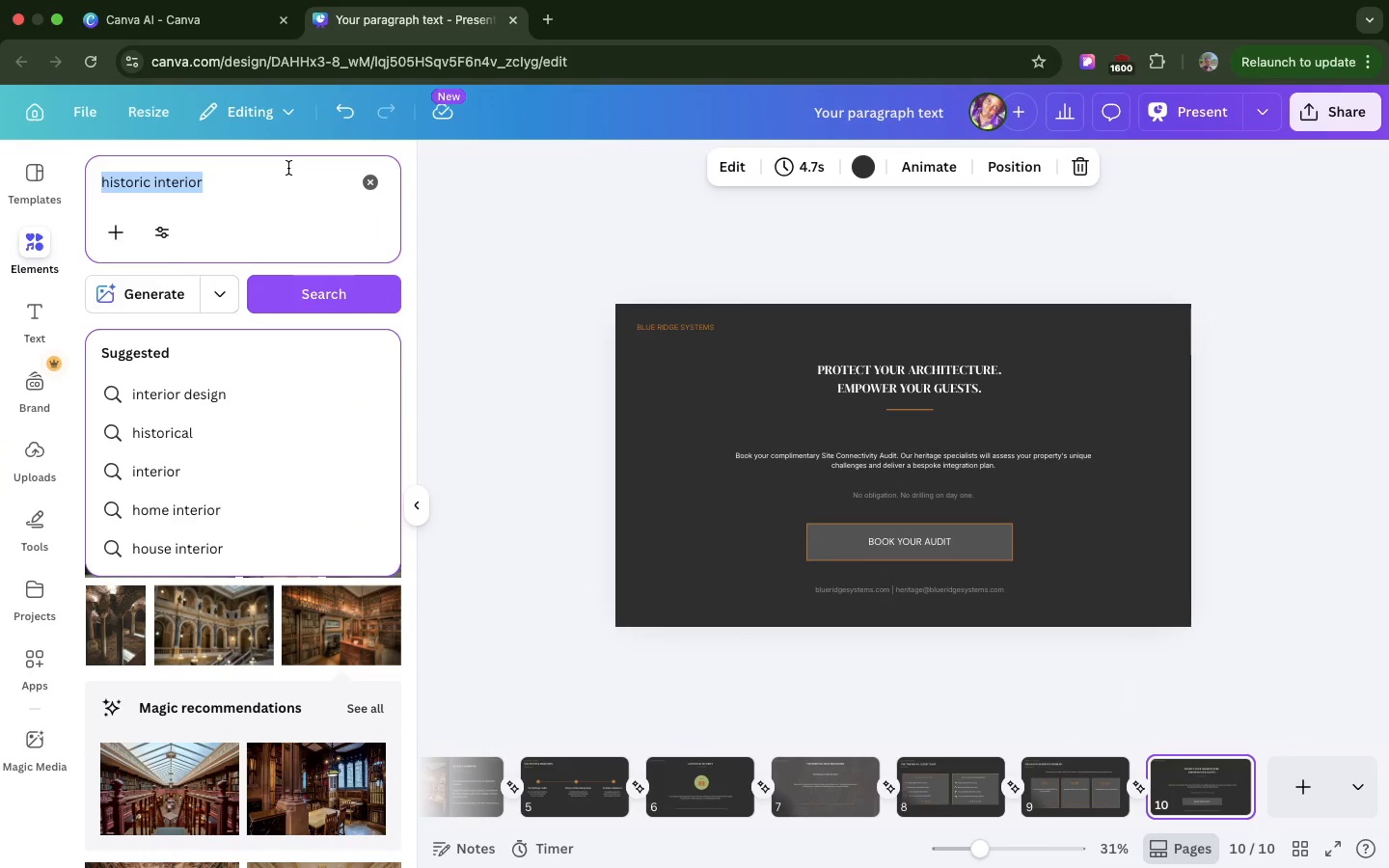 
triple_click([288, 168])
 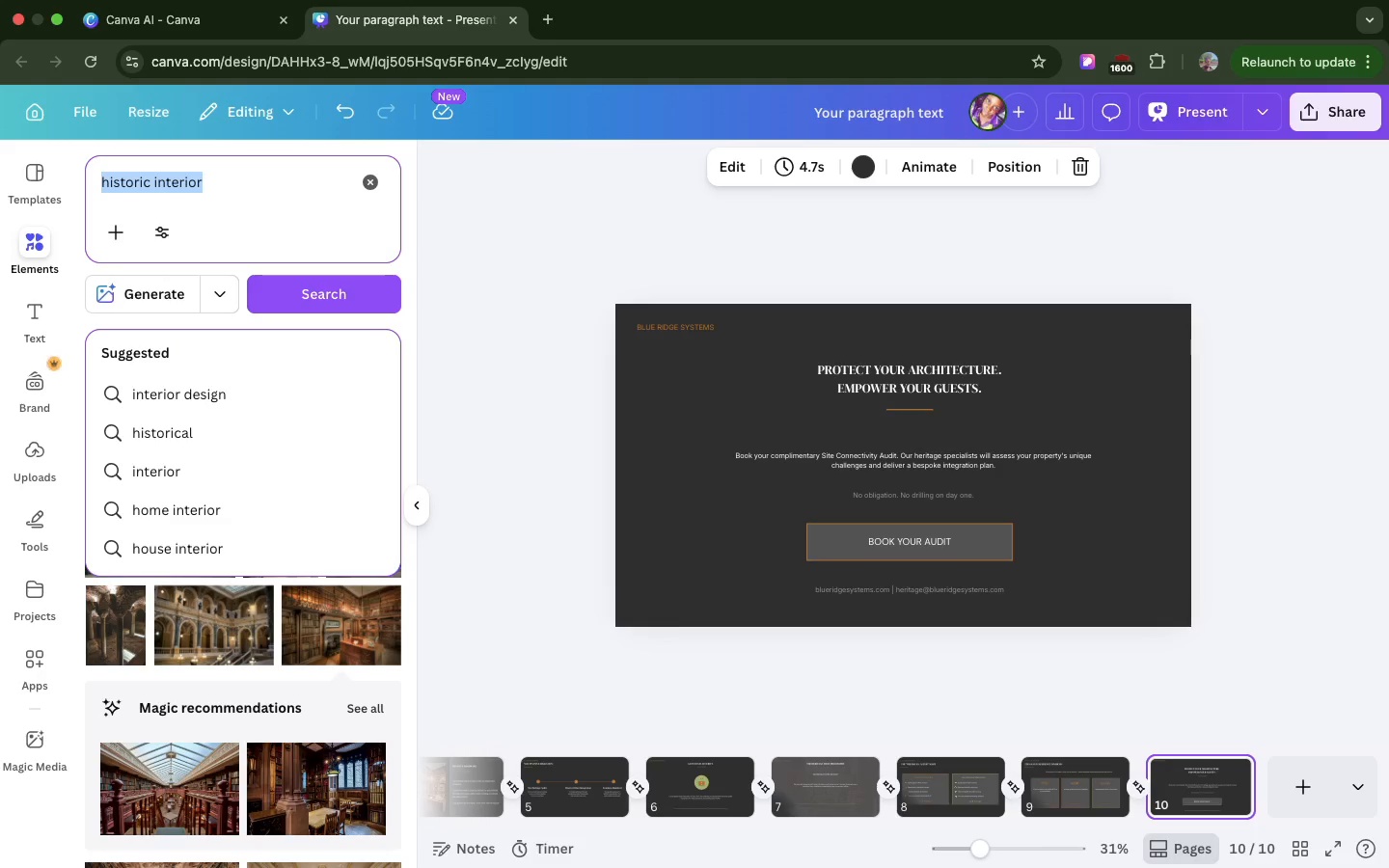 
type(ornate lobbies)
 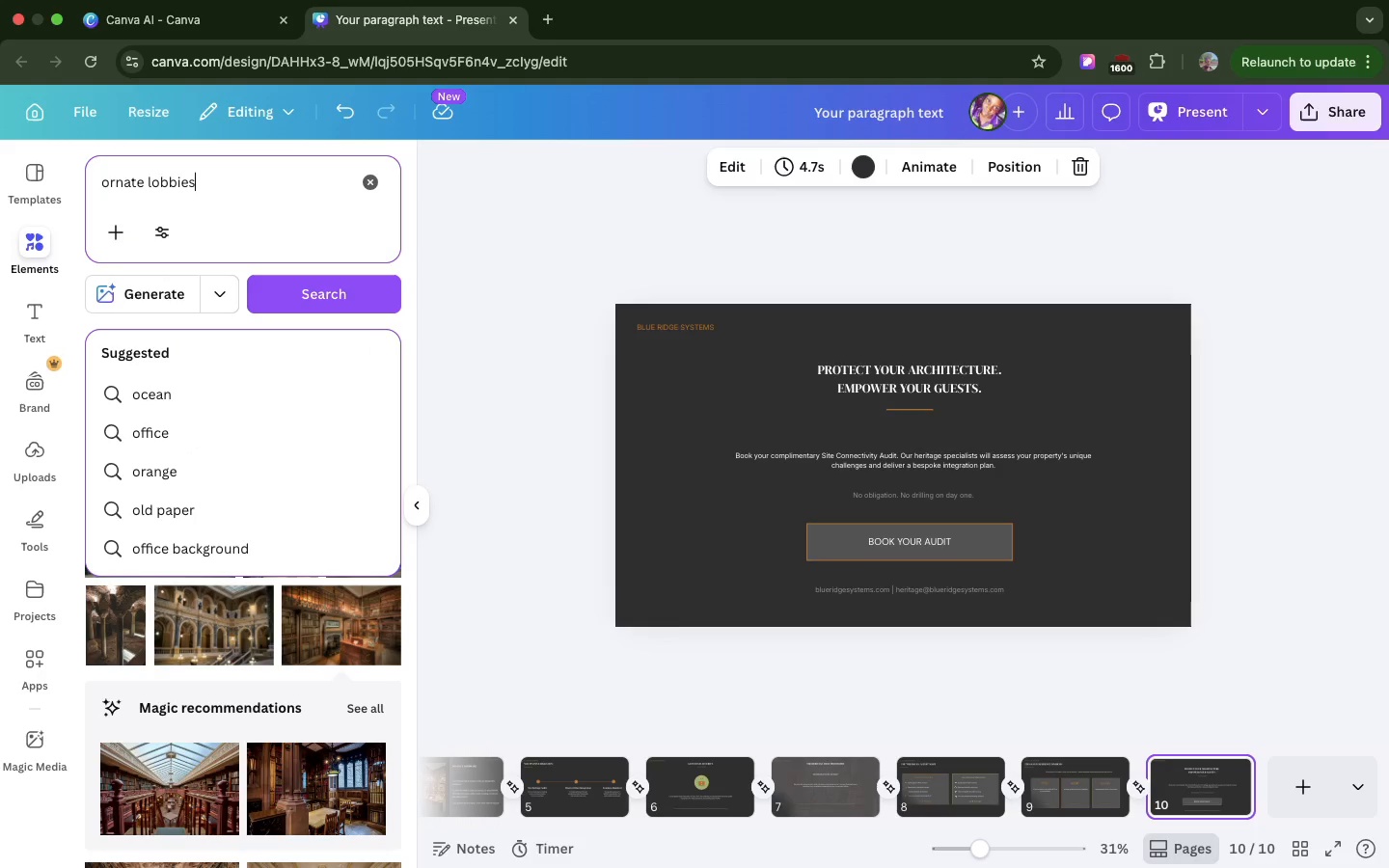 
key(Enter)
 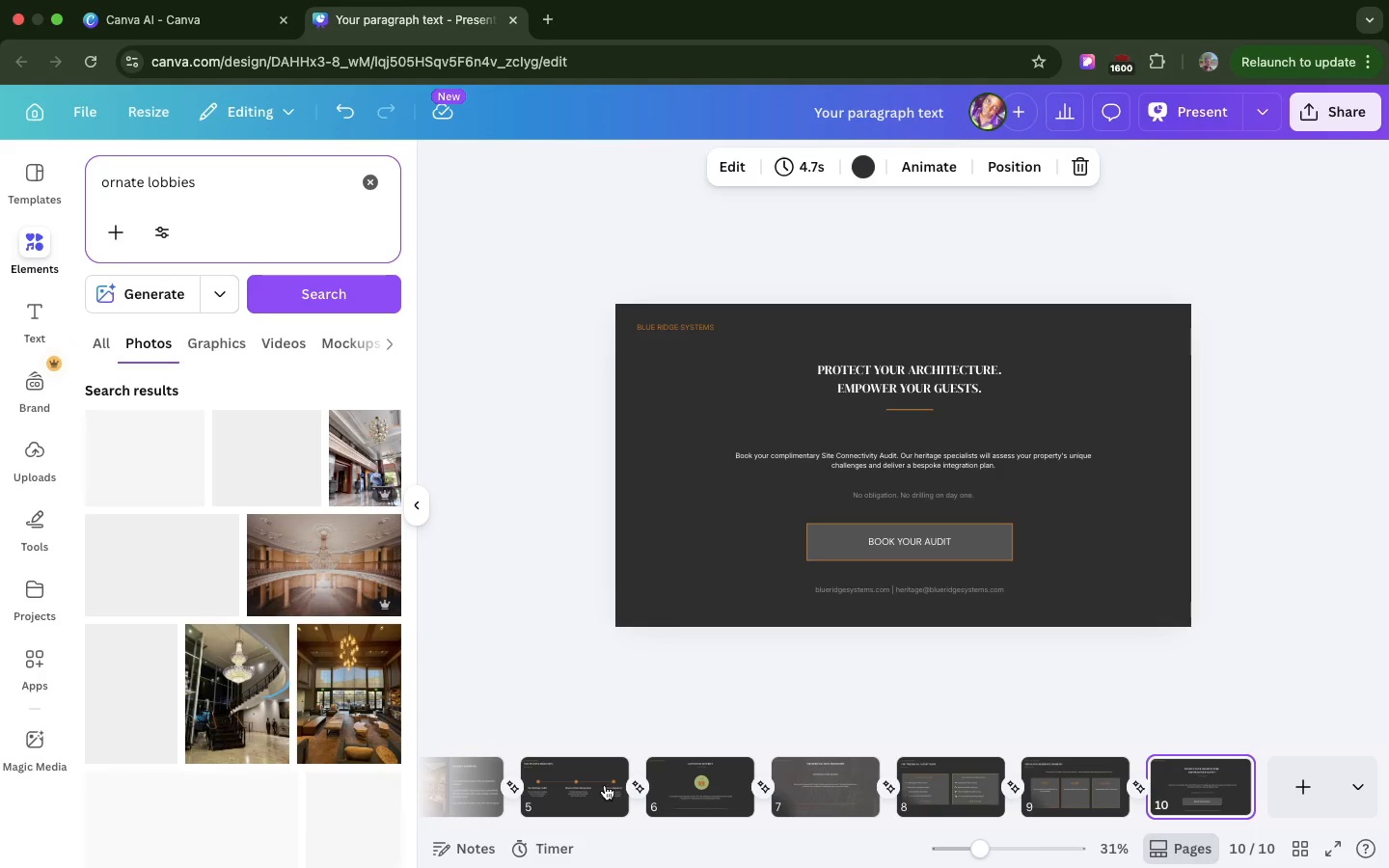 
wait(8.3)
 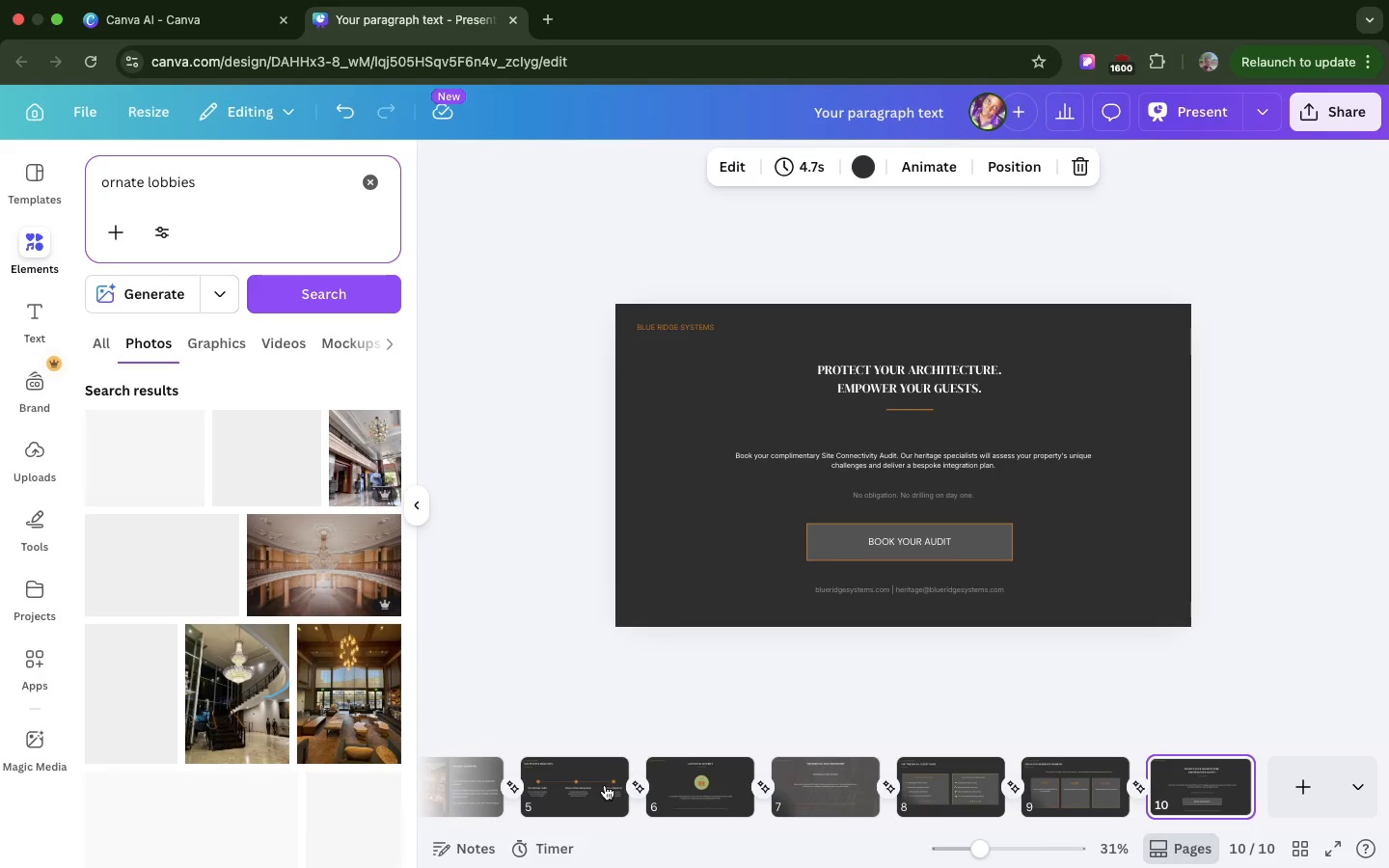 
scroll: coordinate [562, 776], scroll_direction: up, amount: 9.0
 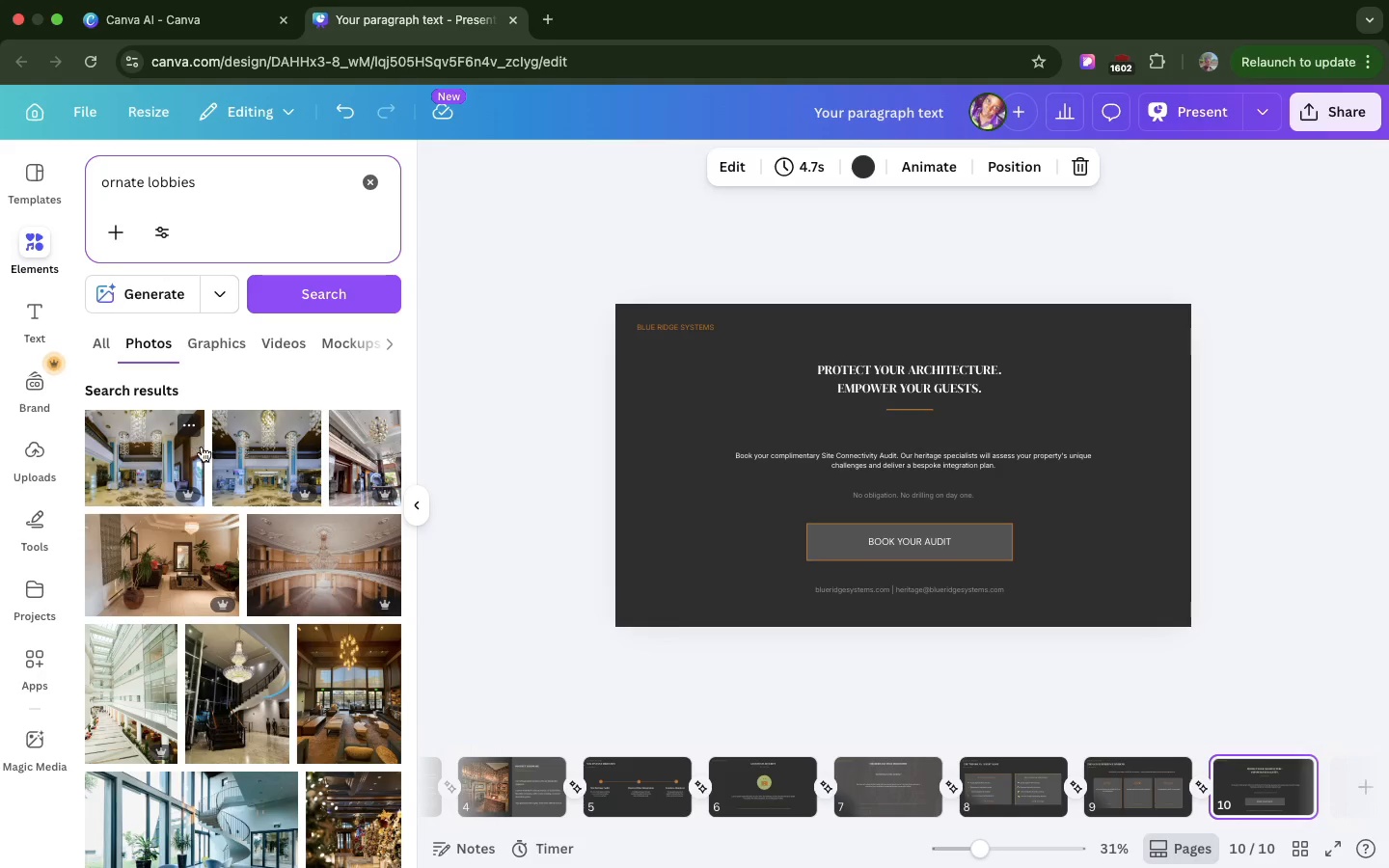 
wait(5.19)
 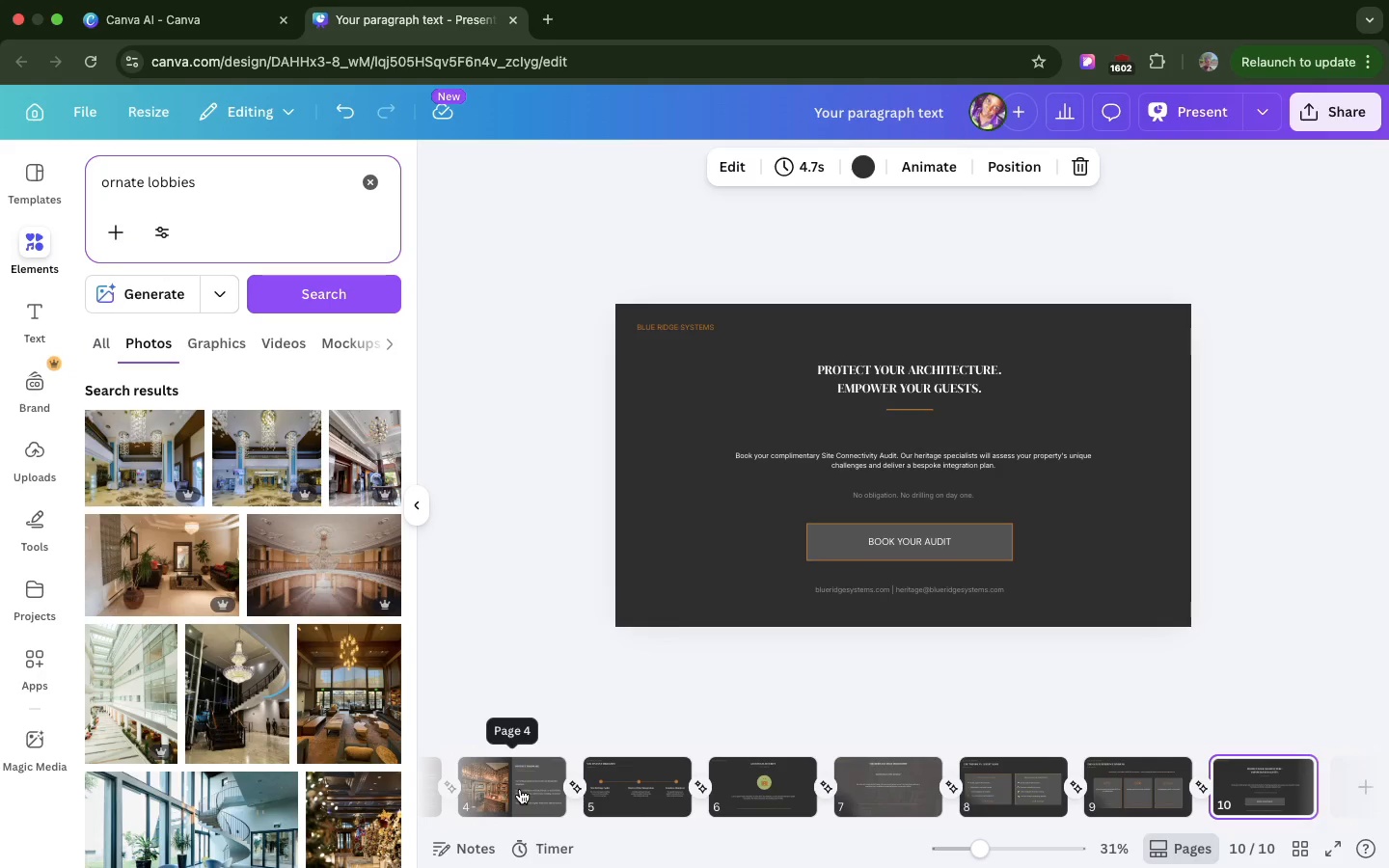 
scroll: coordinate [282, 669], scroll_direction: down, amount: 24.0
 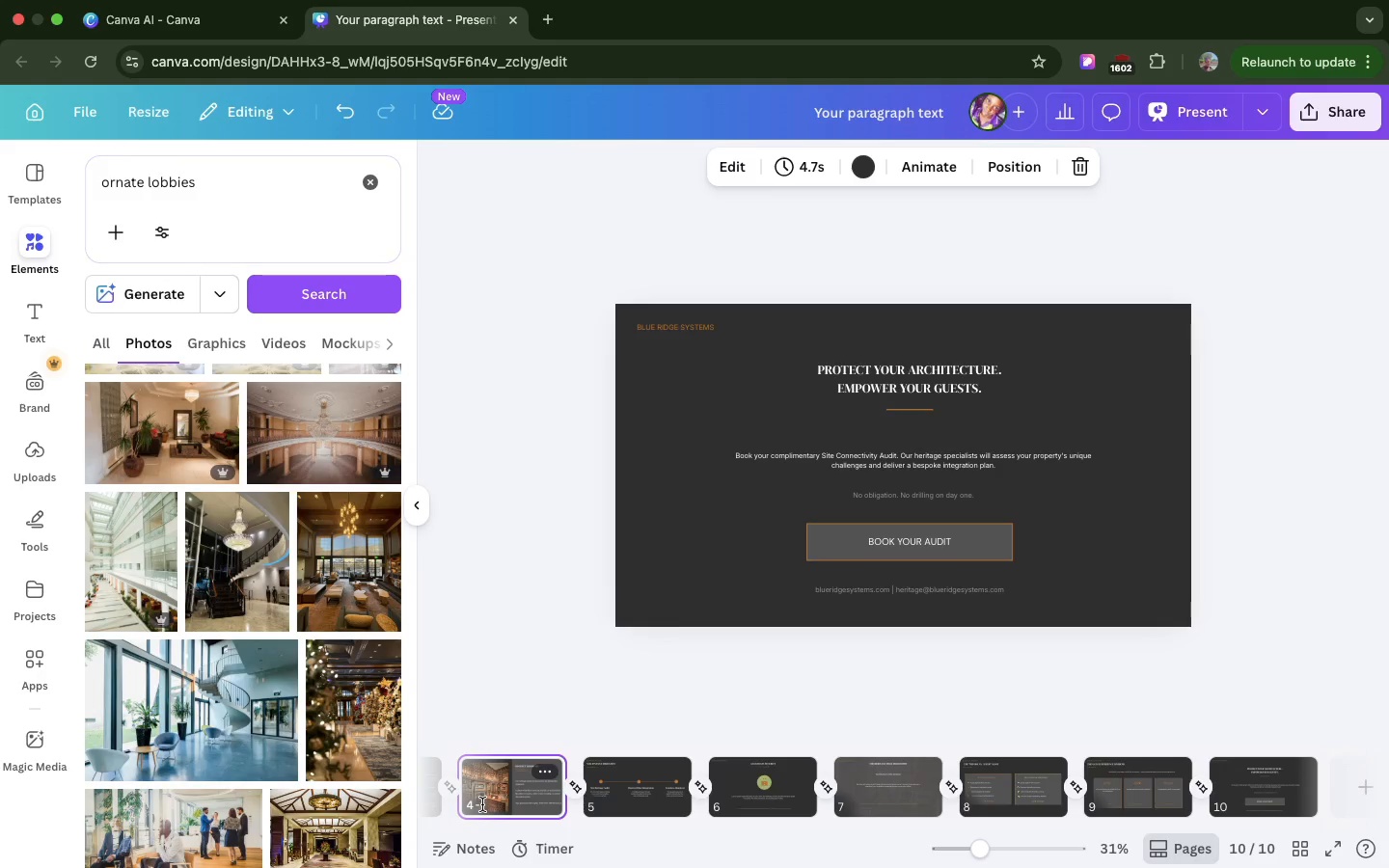 
left_click([482, 804])
 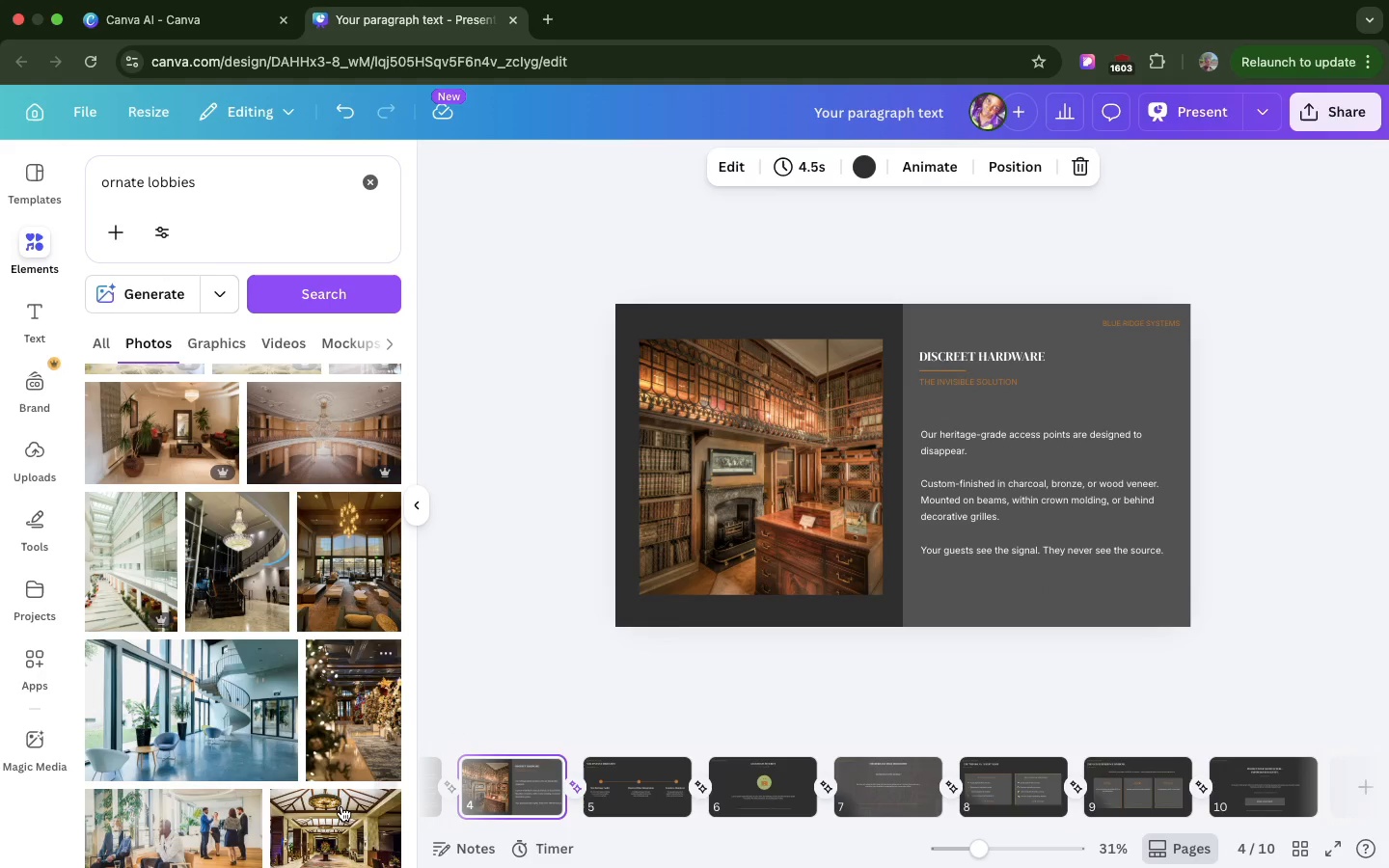 
scroll: coordinate [341, 798], scroll_direction: down, amount: 9.0
 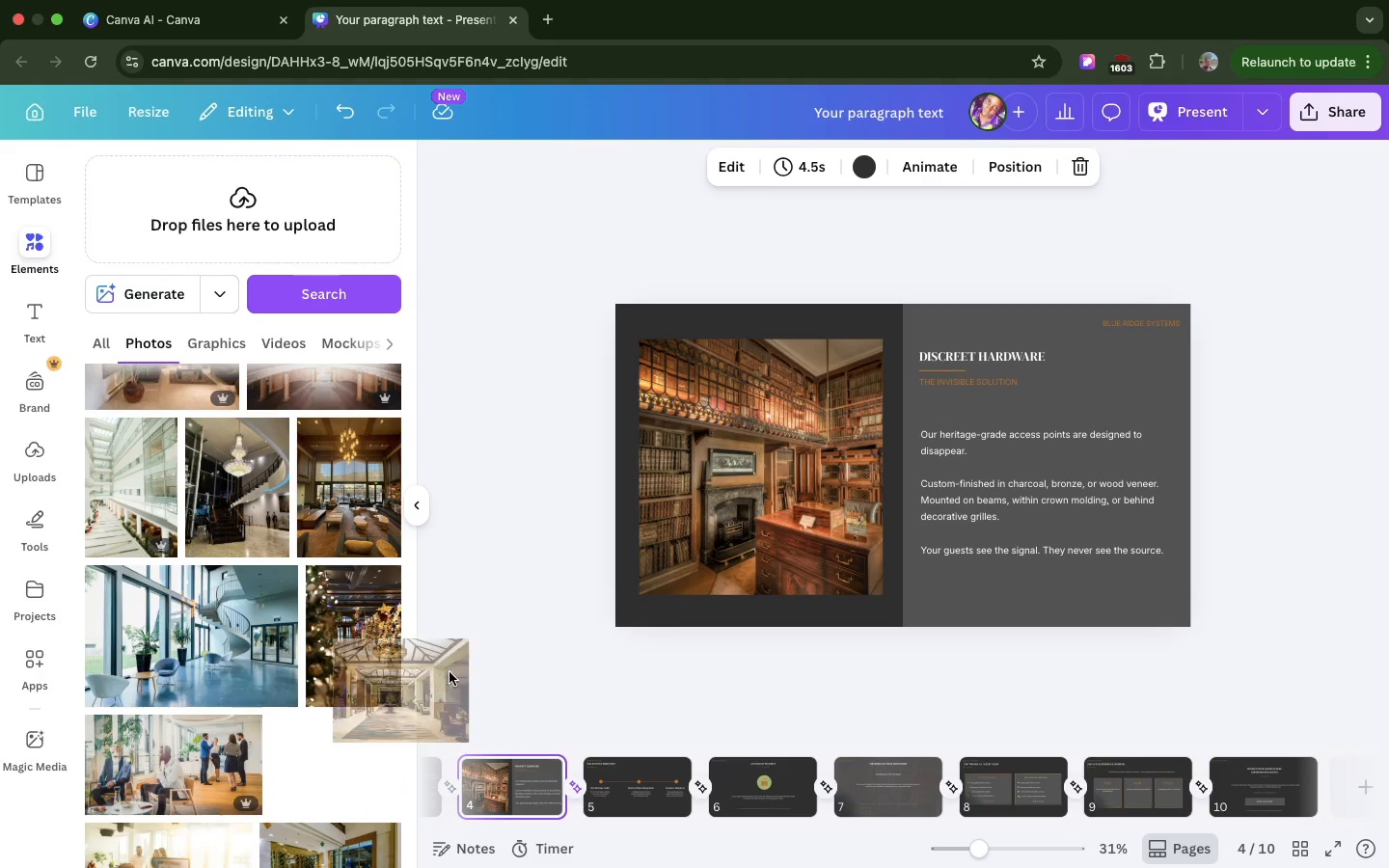 
left_click_drag(start_coordinate=[341, 798], to_coordinate=[646, 506])
 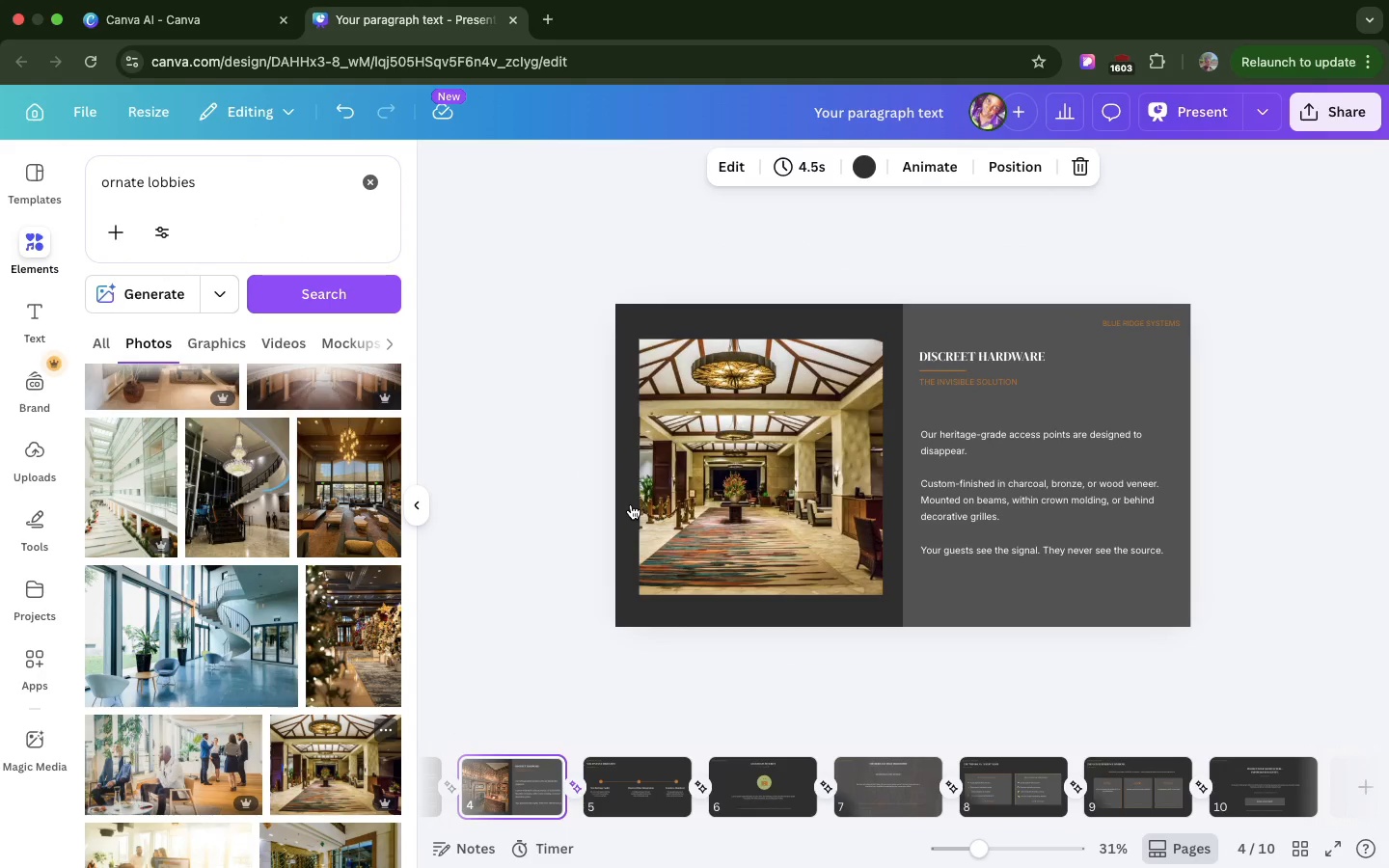 
left_click([631, 504])